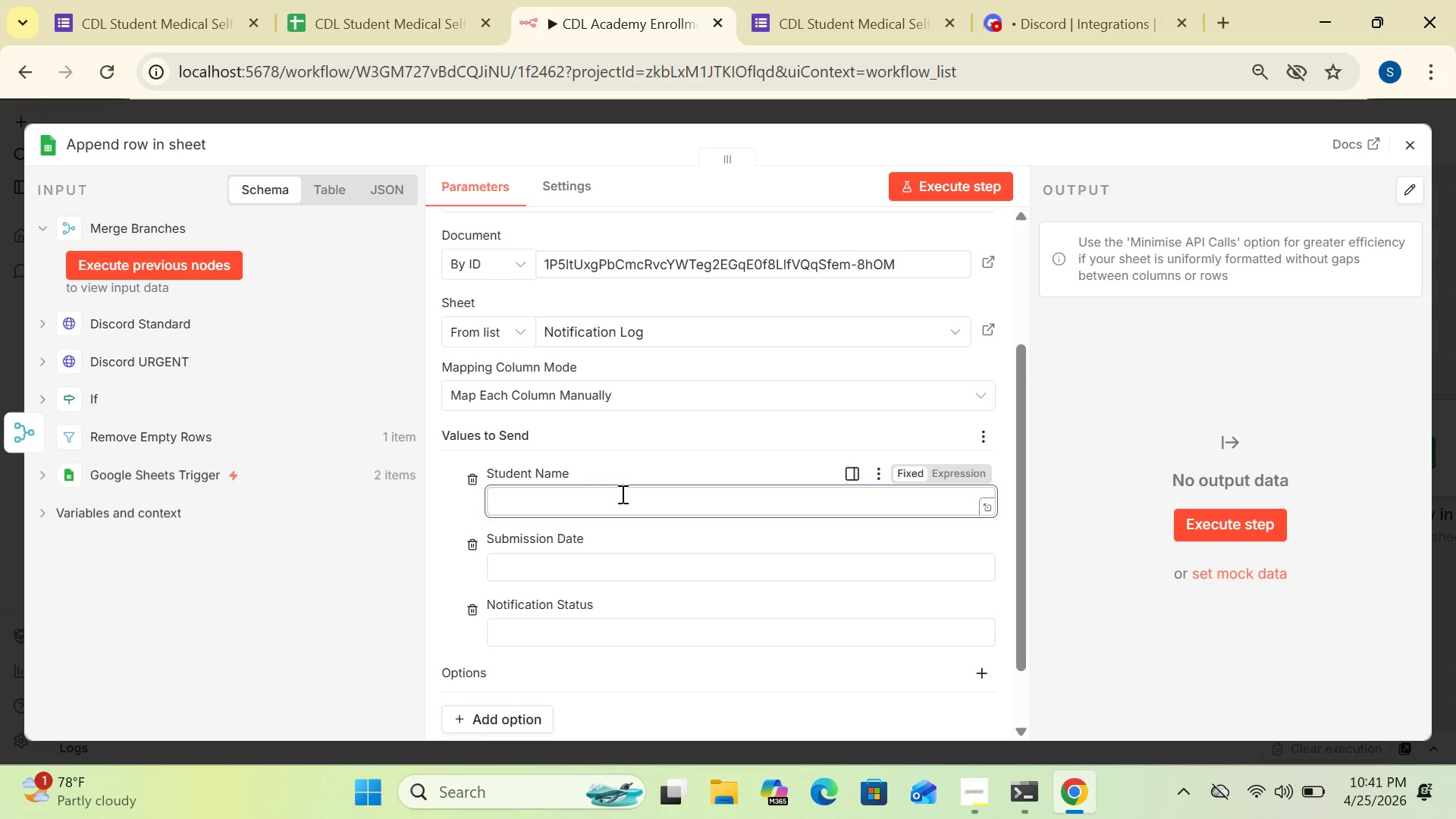 
type({{ $json["Student Full Name)
 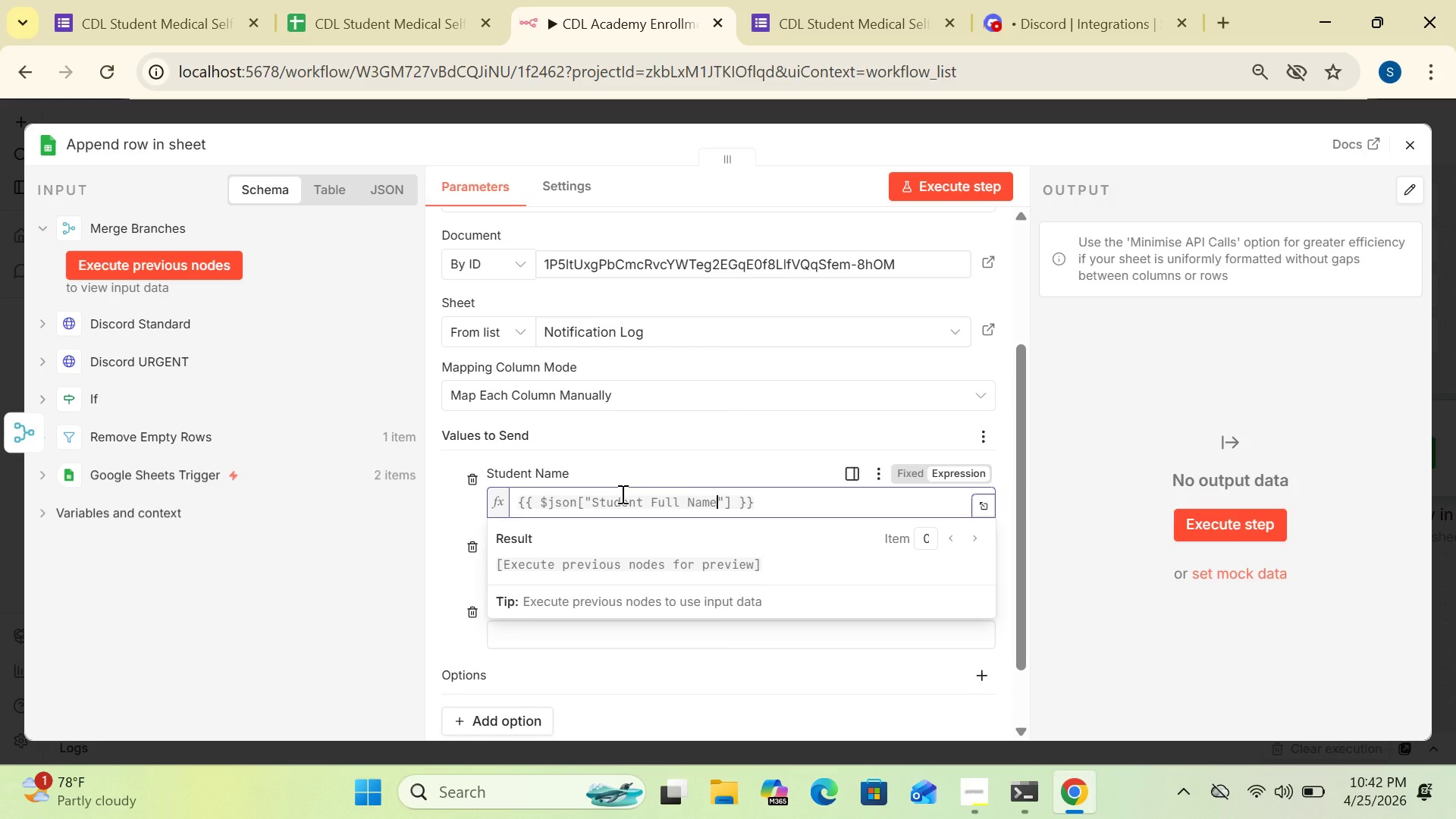 
left_click([451, 493])
 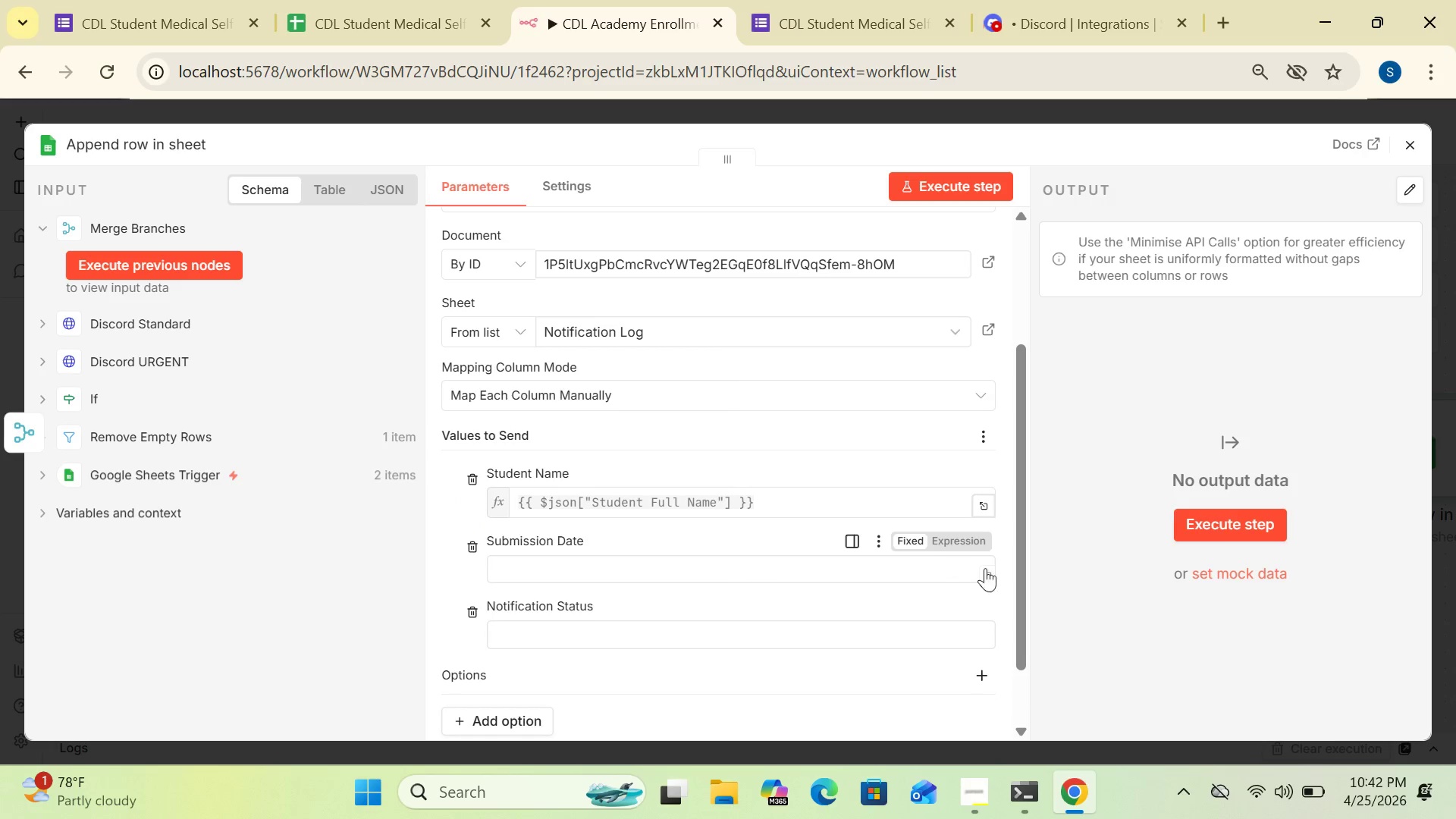 
left_click_drag(start_coordinate=[1026, 563], to_coordinate=[1028, 646])
 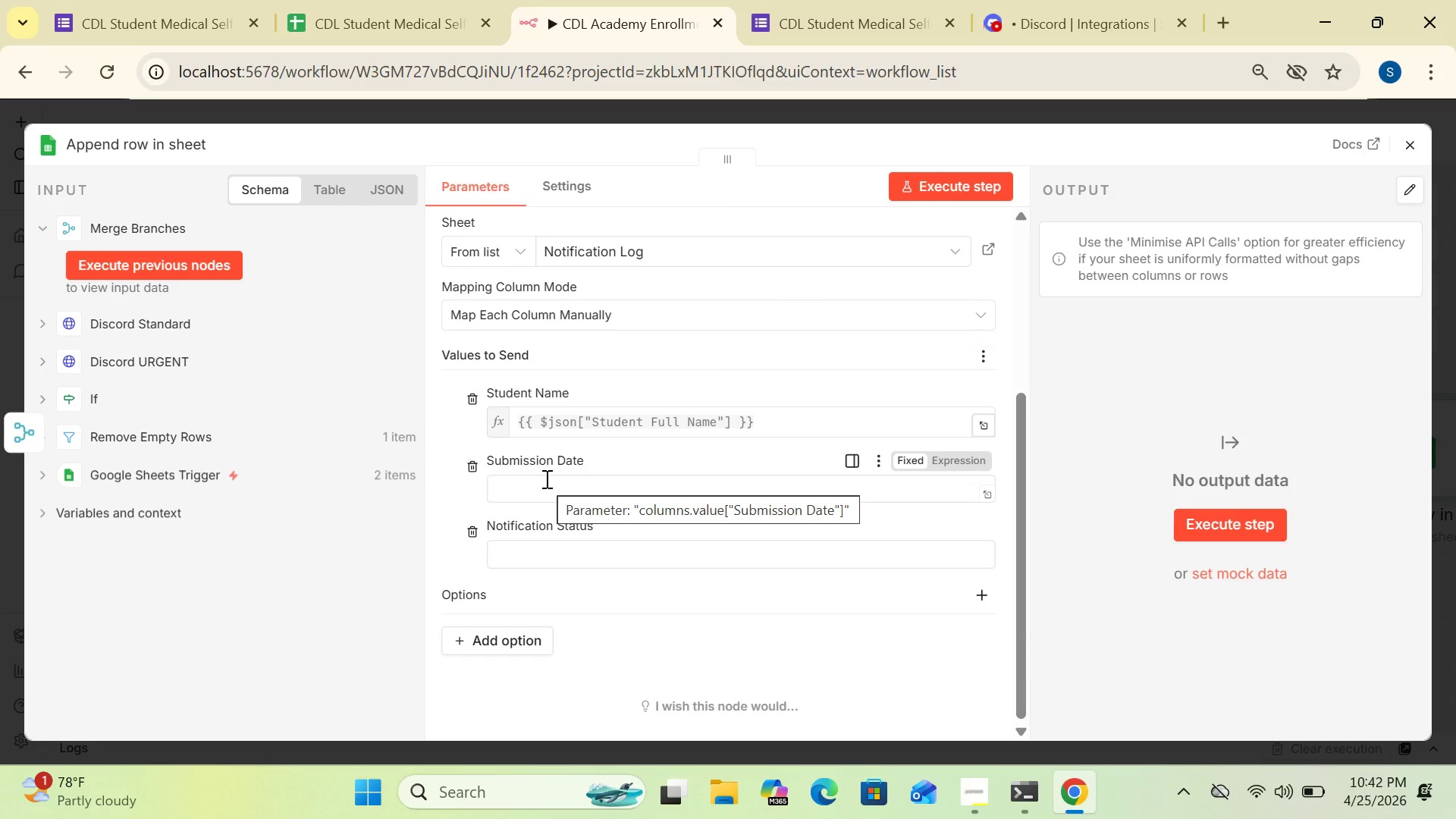 
left_click([545, 479])
 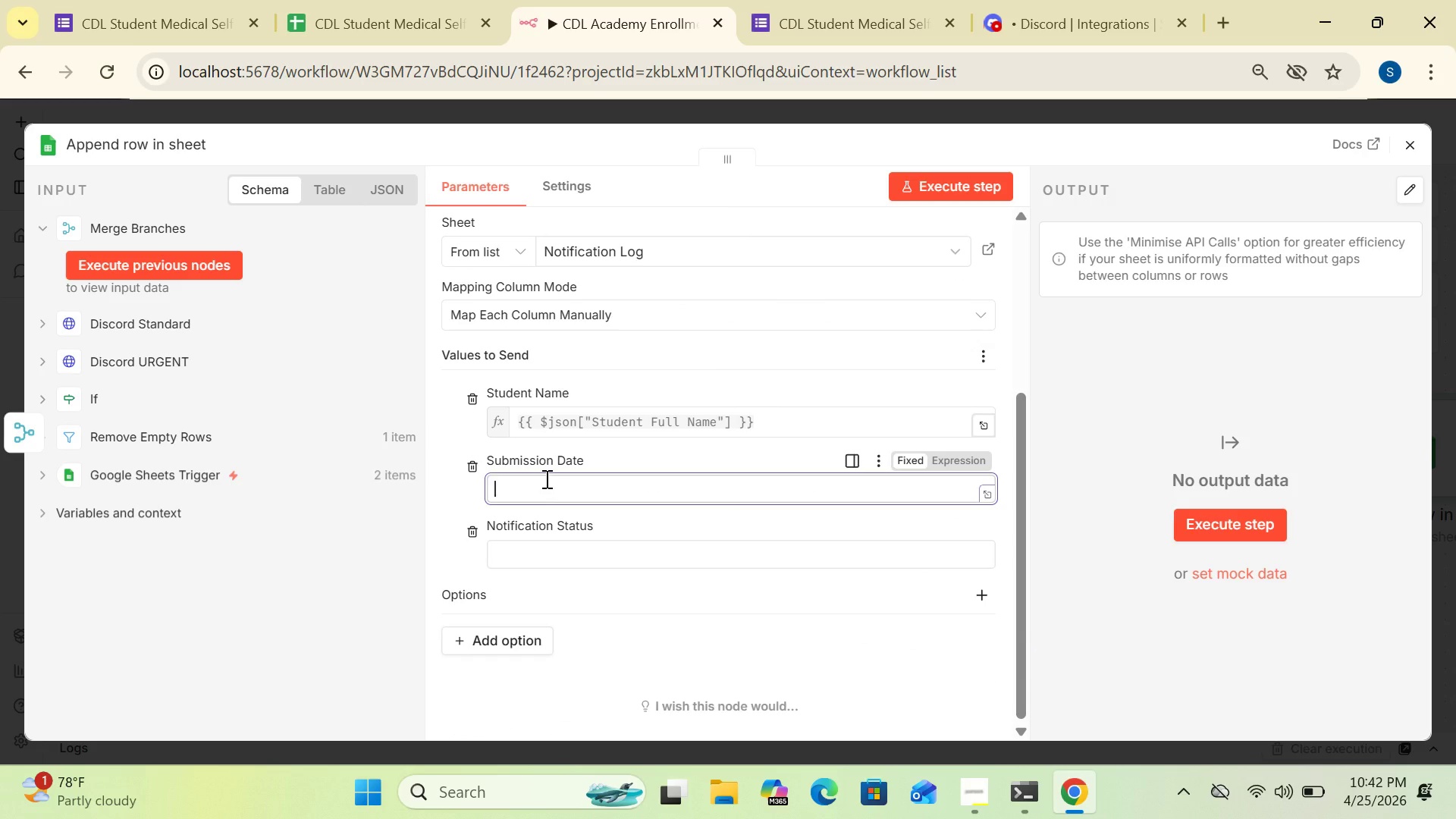 
type({{ $json["Timestamp)
 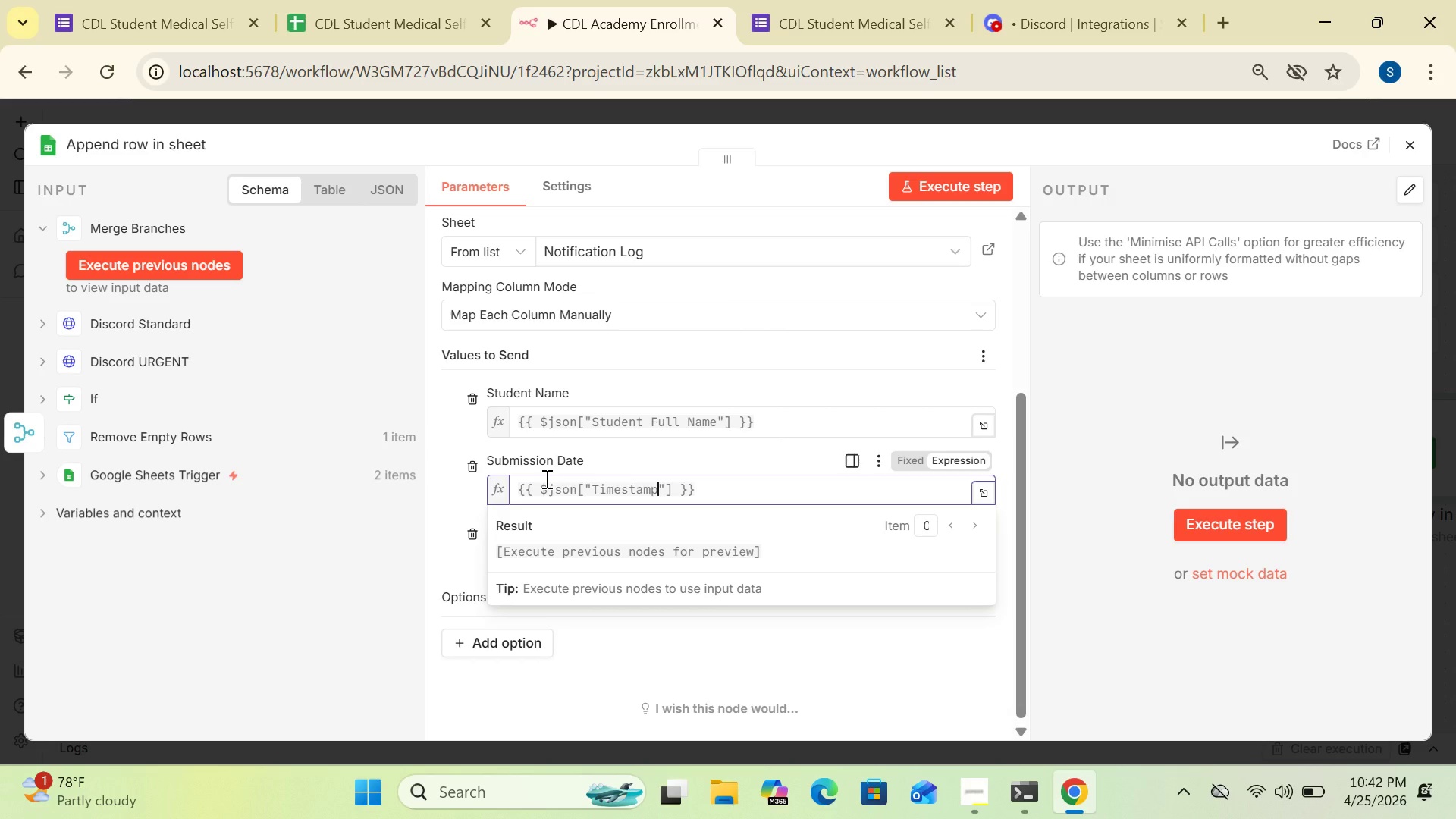 
left_click([460, 498])
 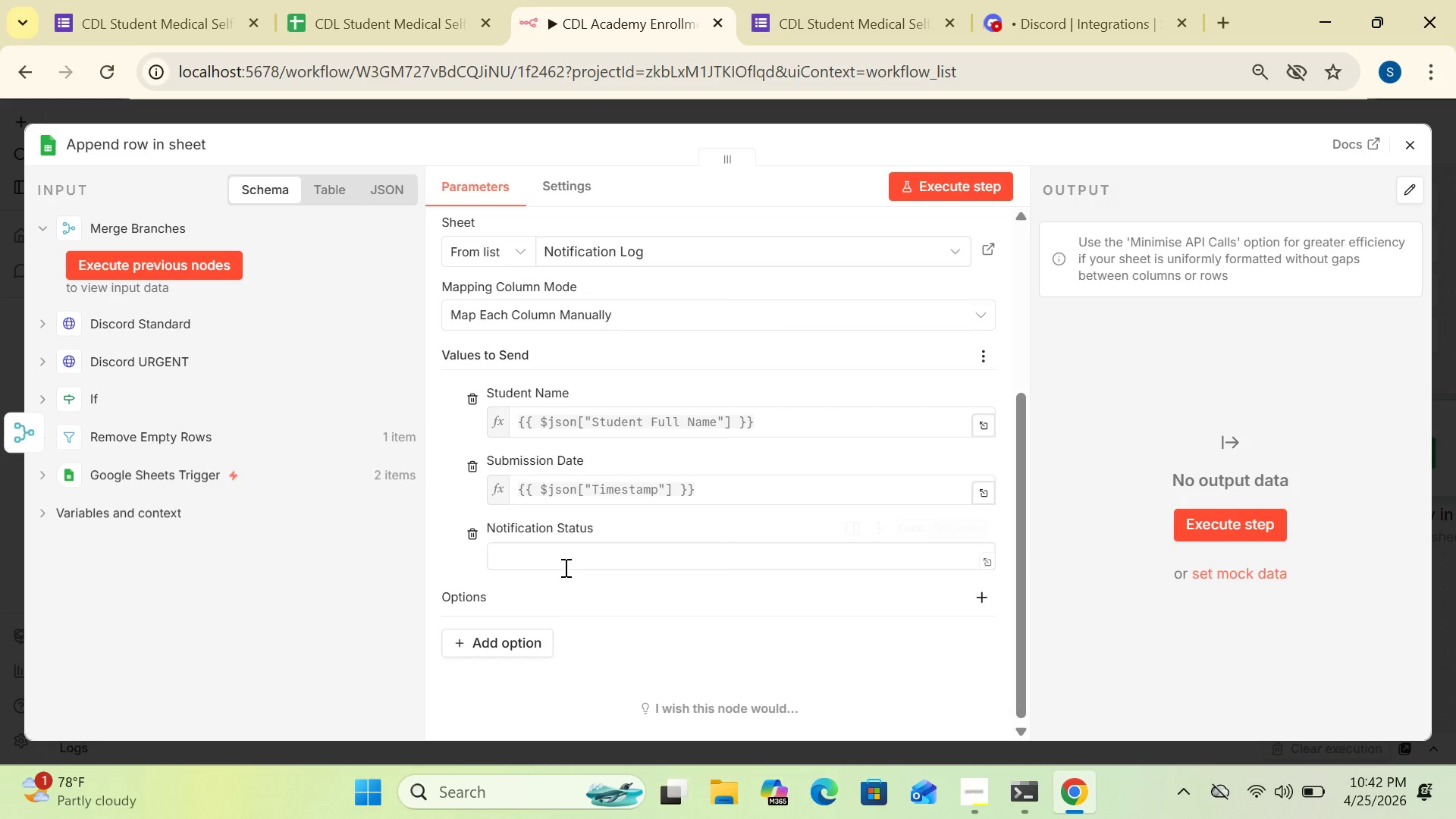 
left_click([566, 554])
 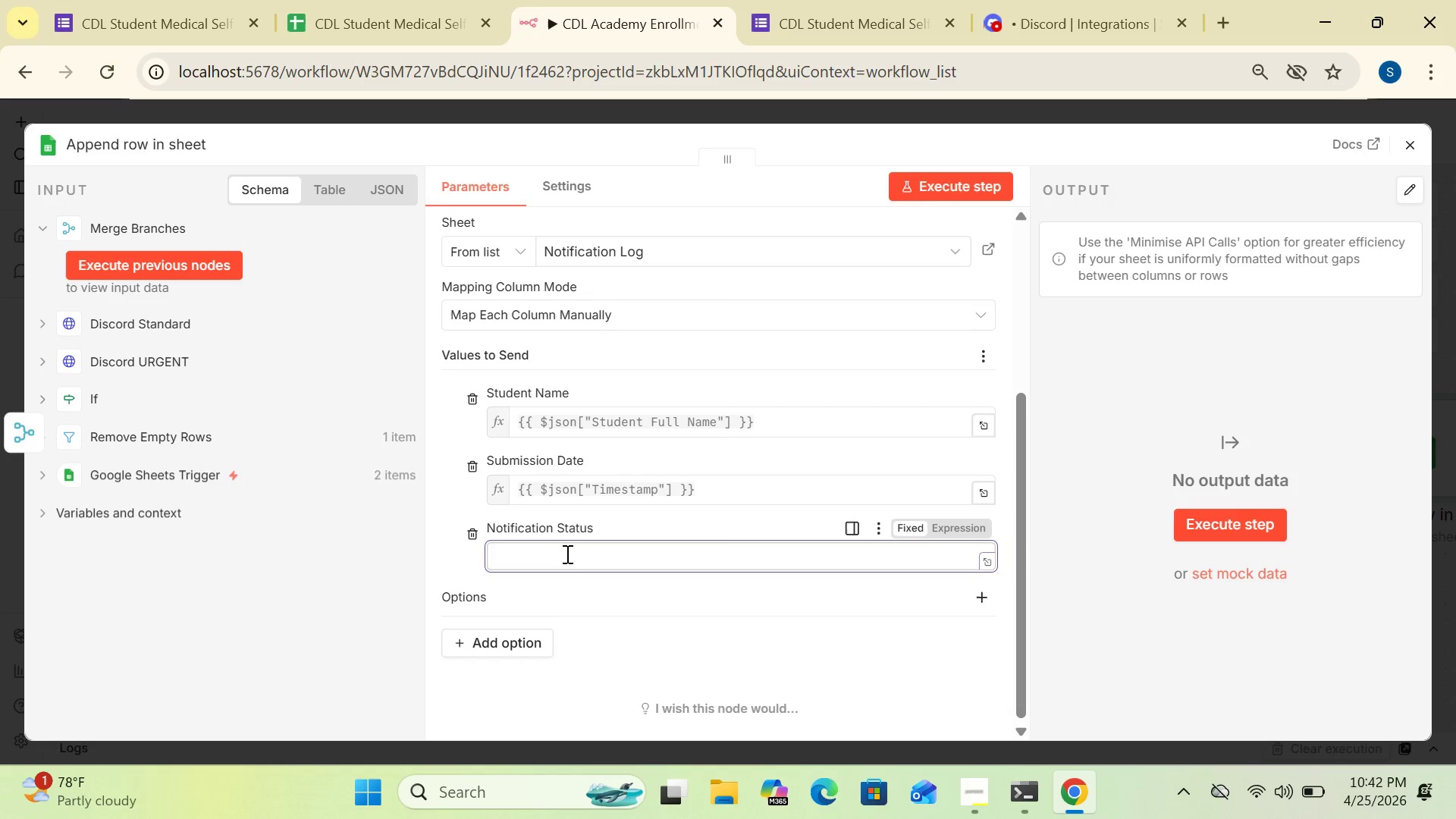 
type({{$json["Do )
 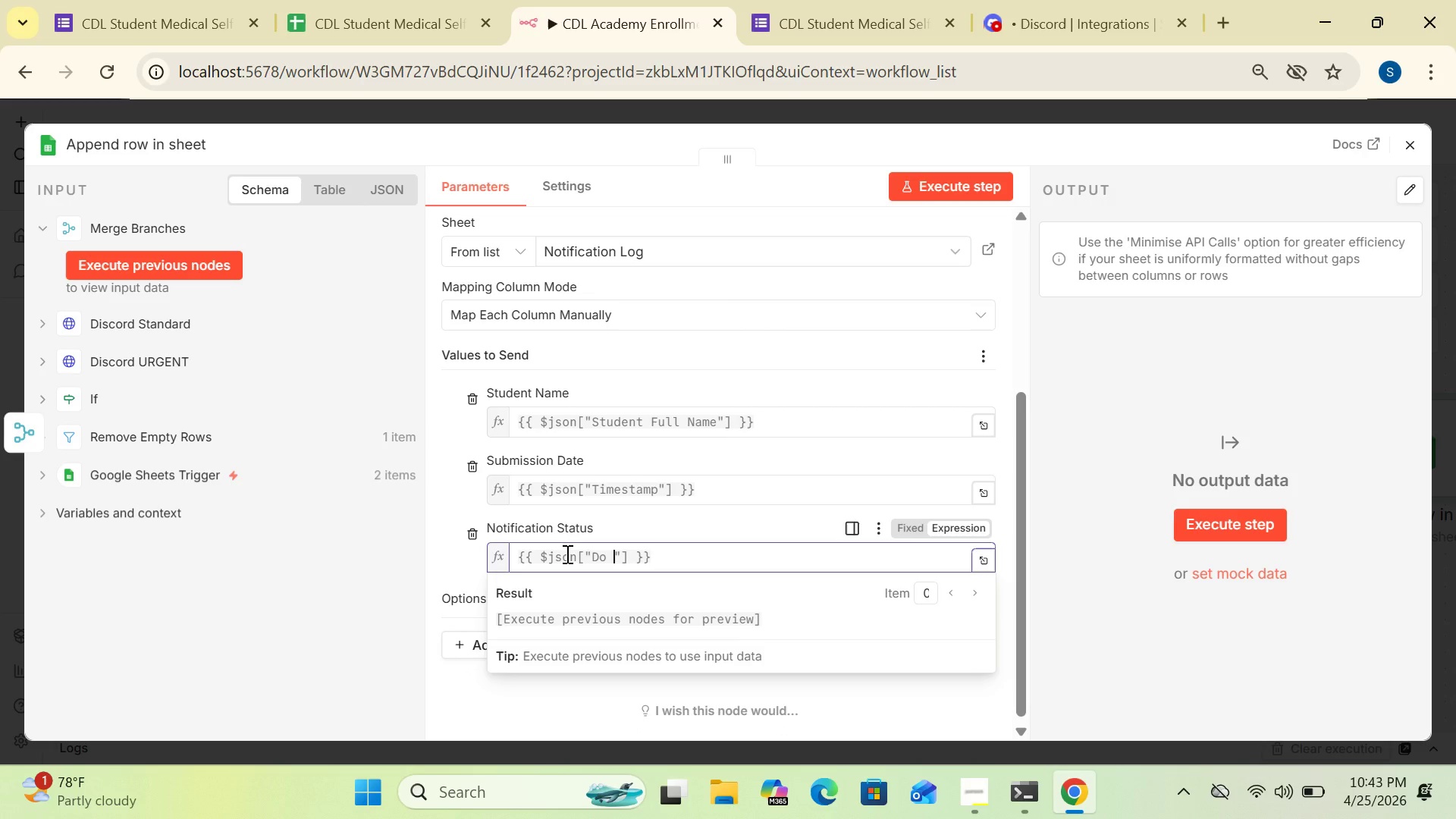 
wait(5.39)
 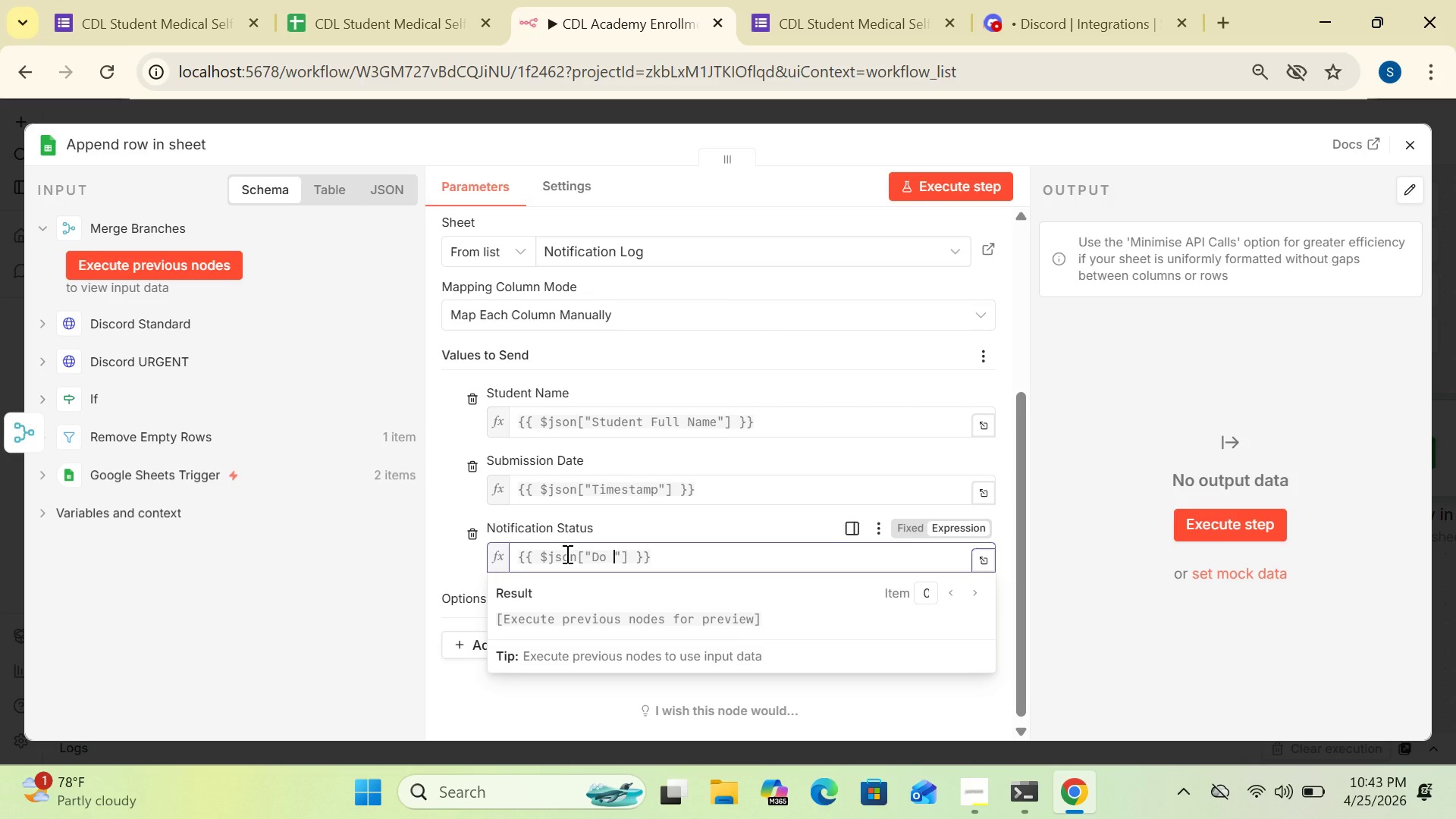 
type(you have a valid DOT N)
key(Backspace)
type(Medical Card)
 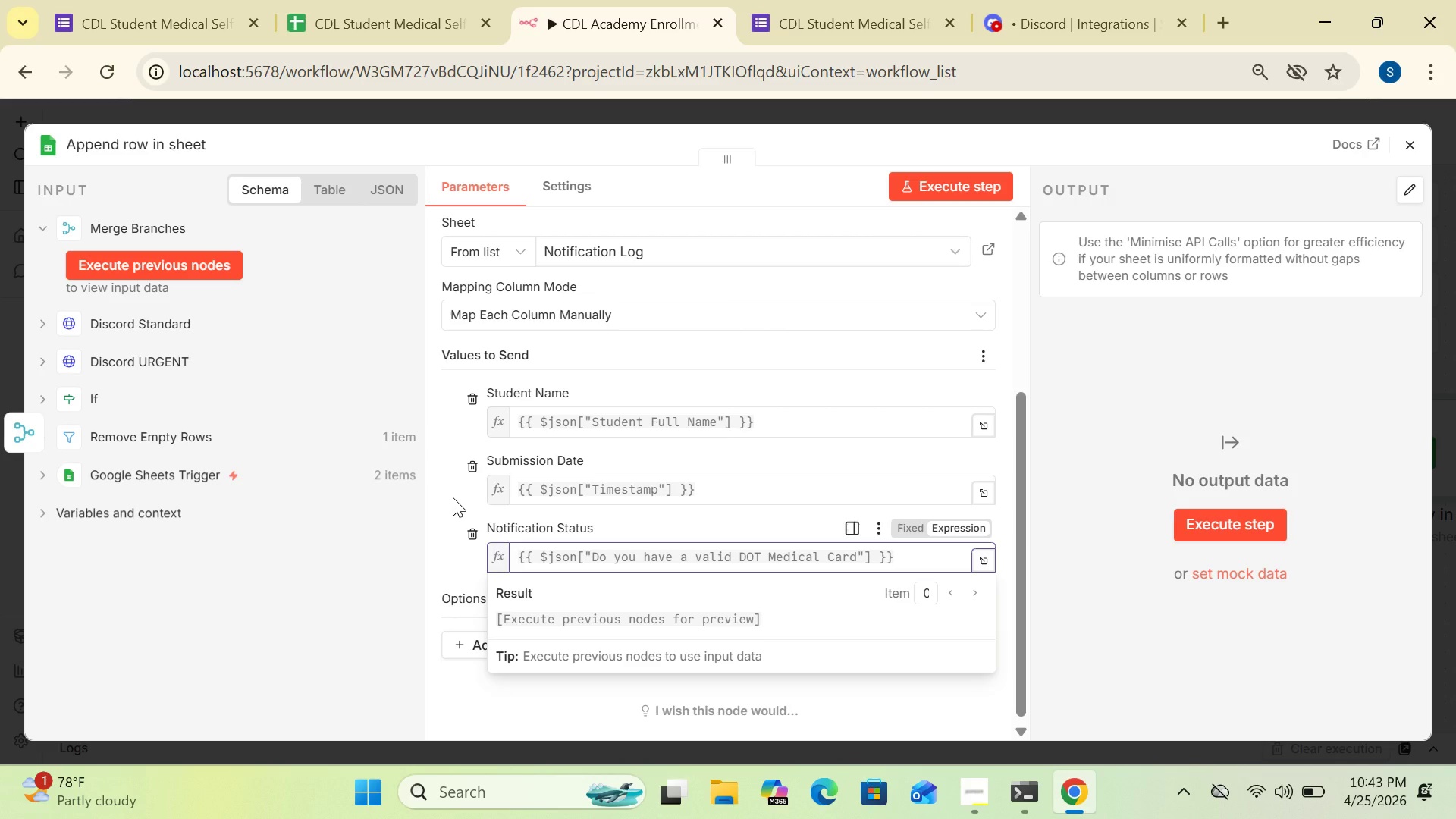 
left_click([444, 496])
 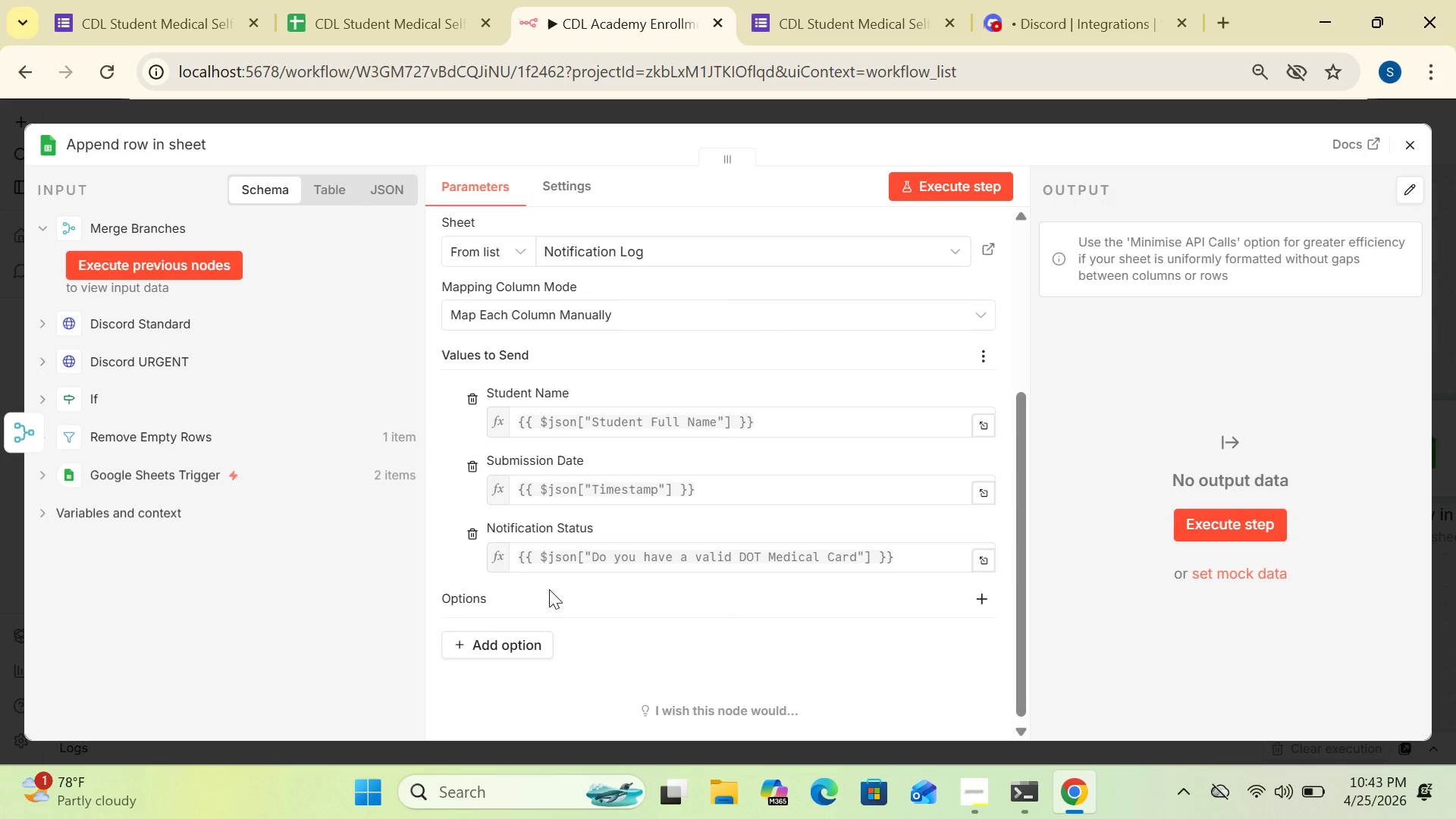 
wait(8.84)
 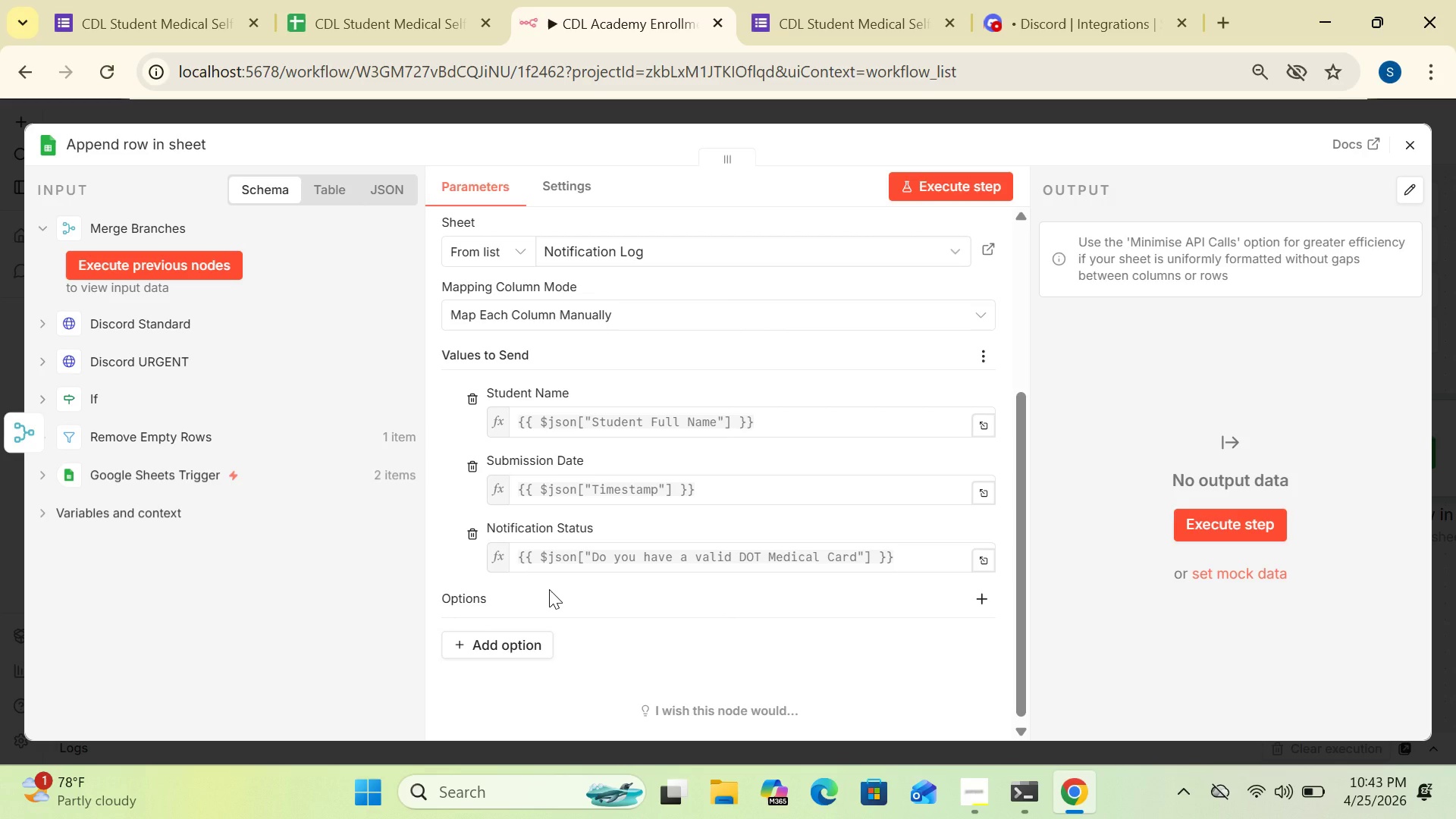 
left_click([452, 142])
 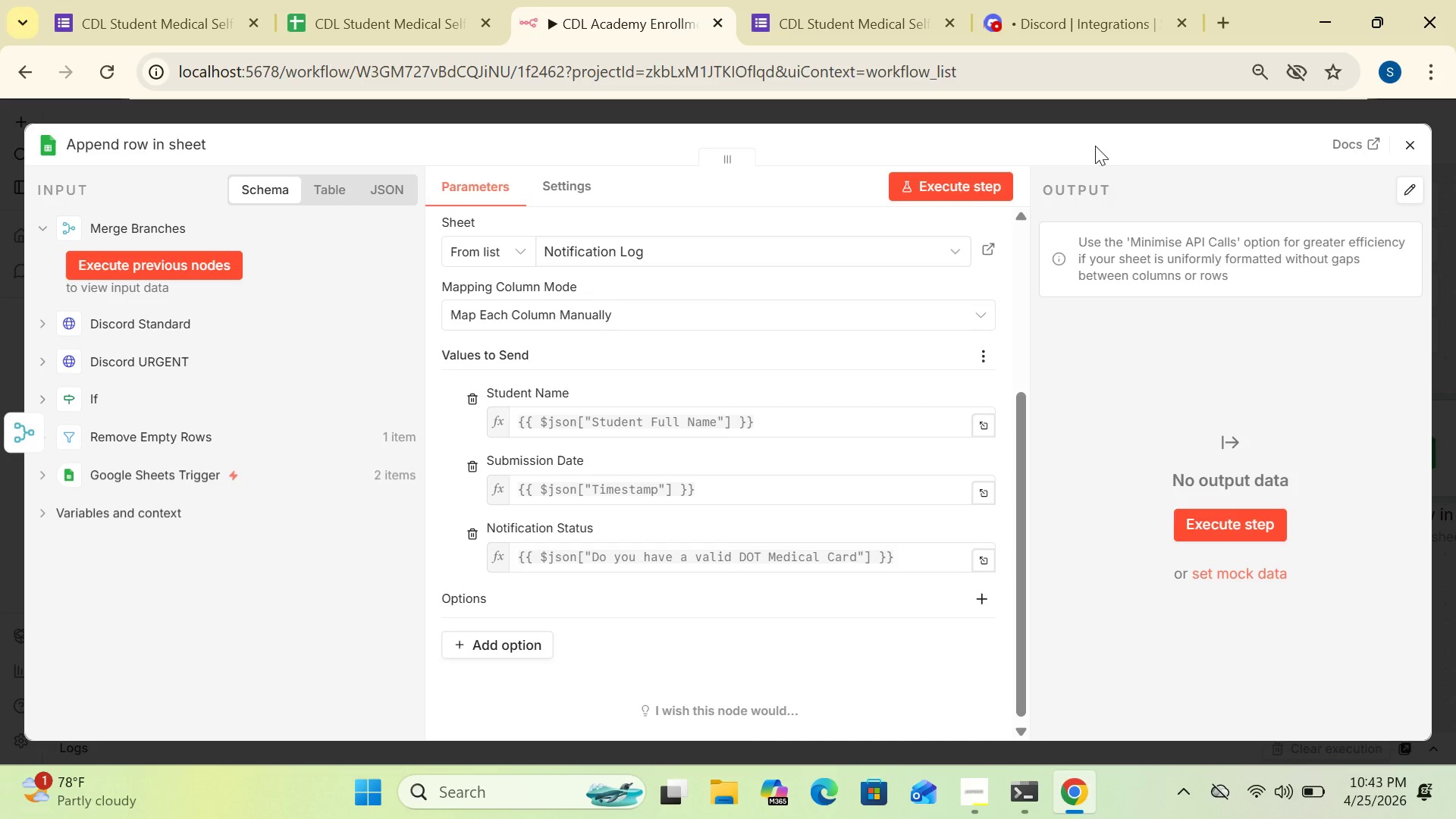 
left_click([1096, 146])
 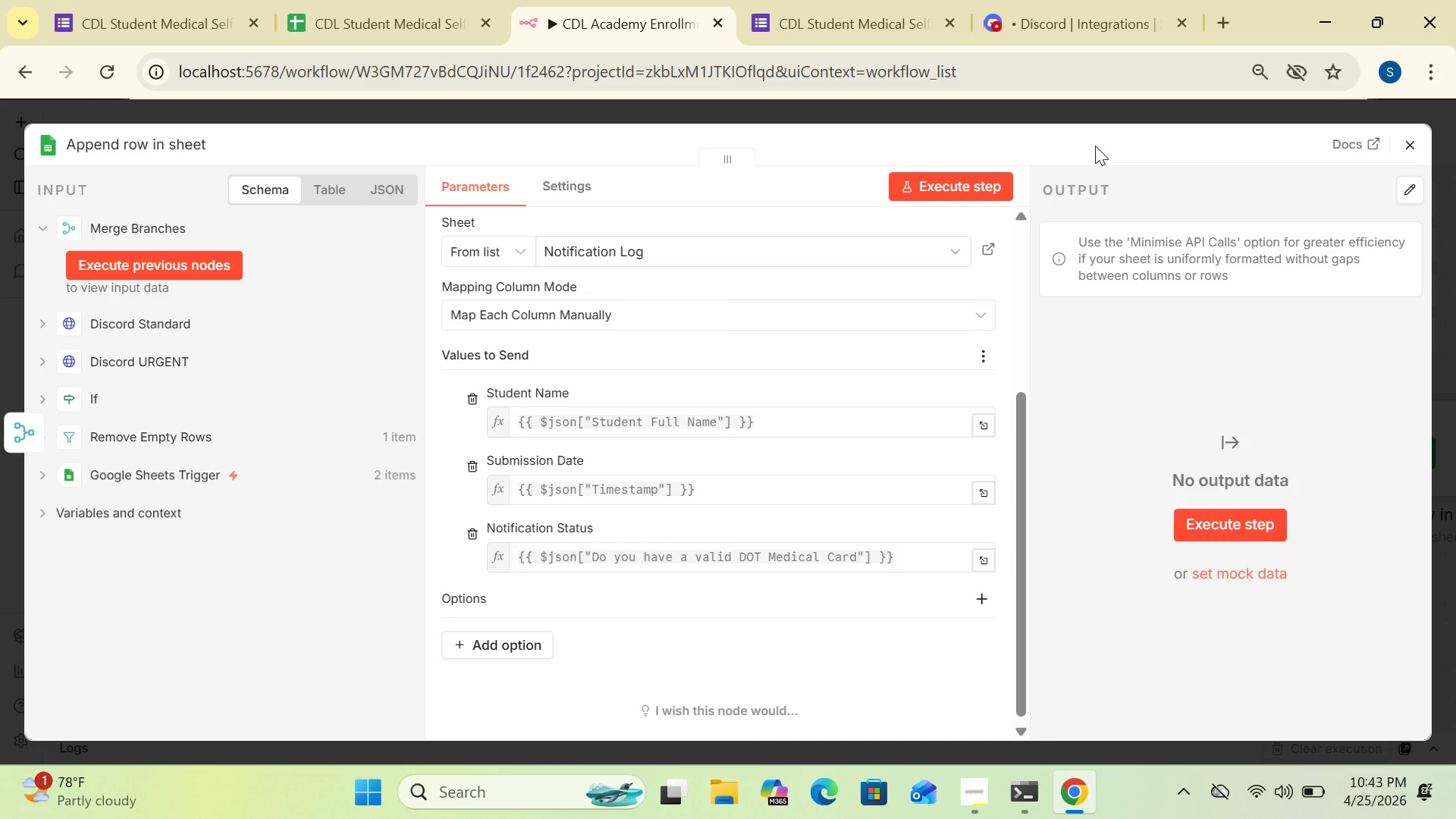 
key(Control+S)
 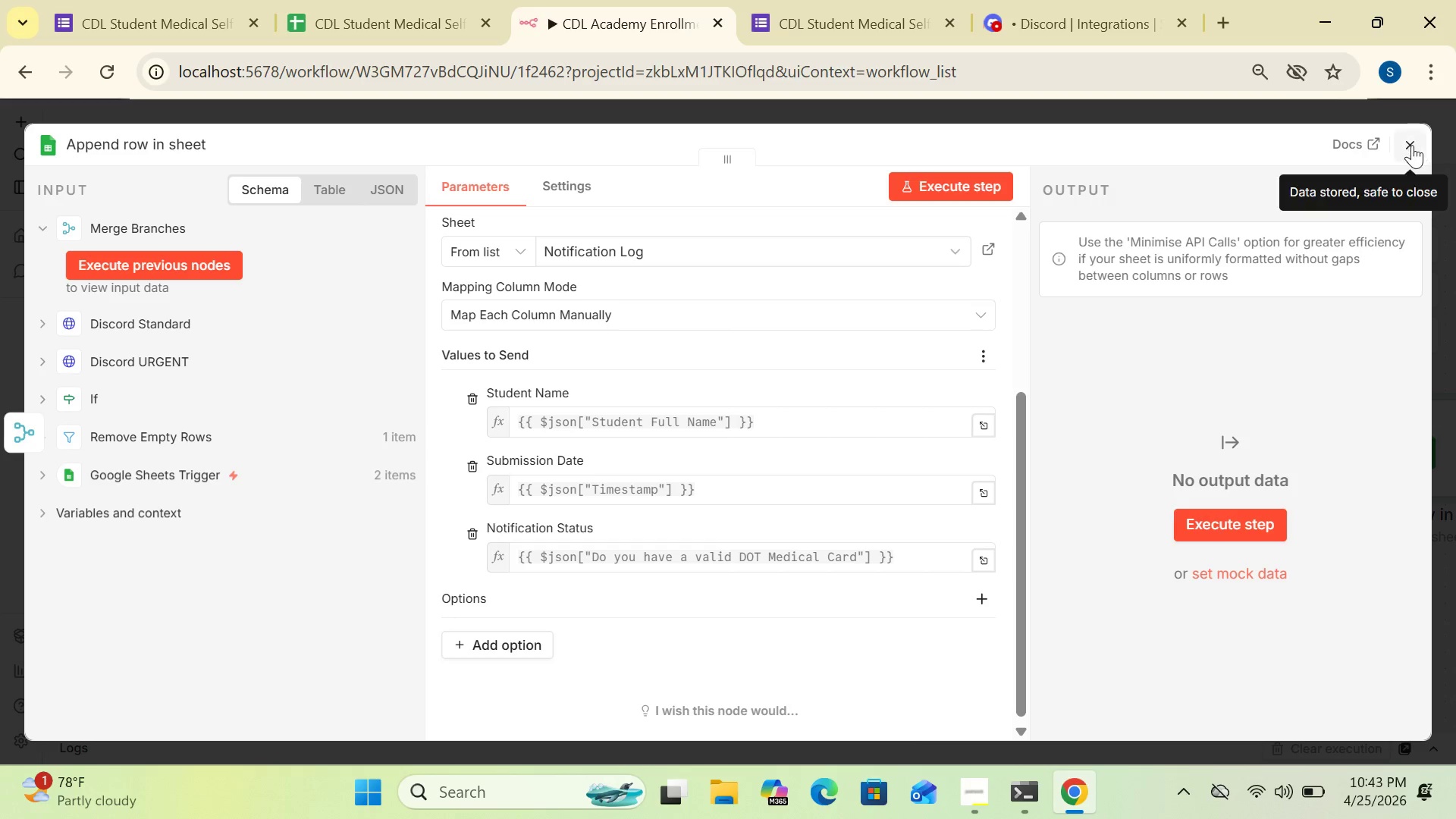 
left_click([1410, 145])
 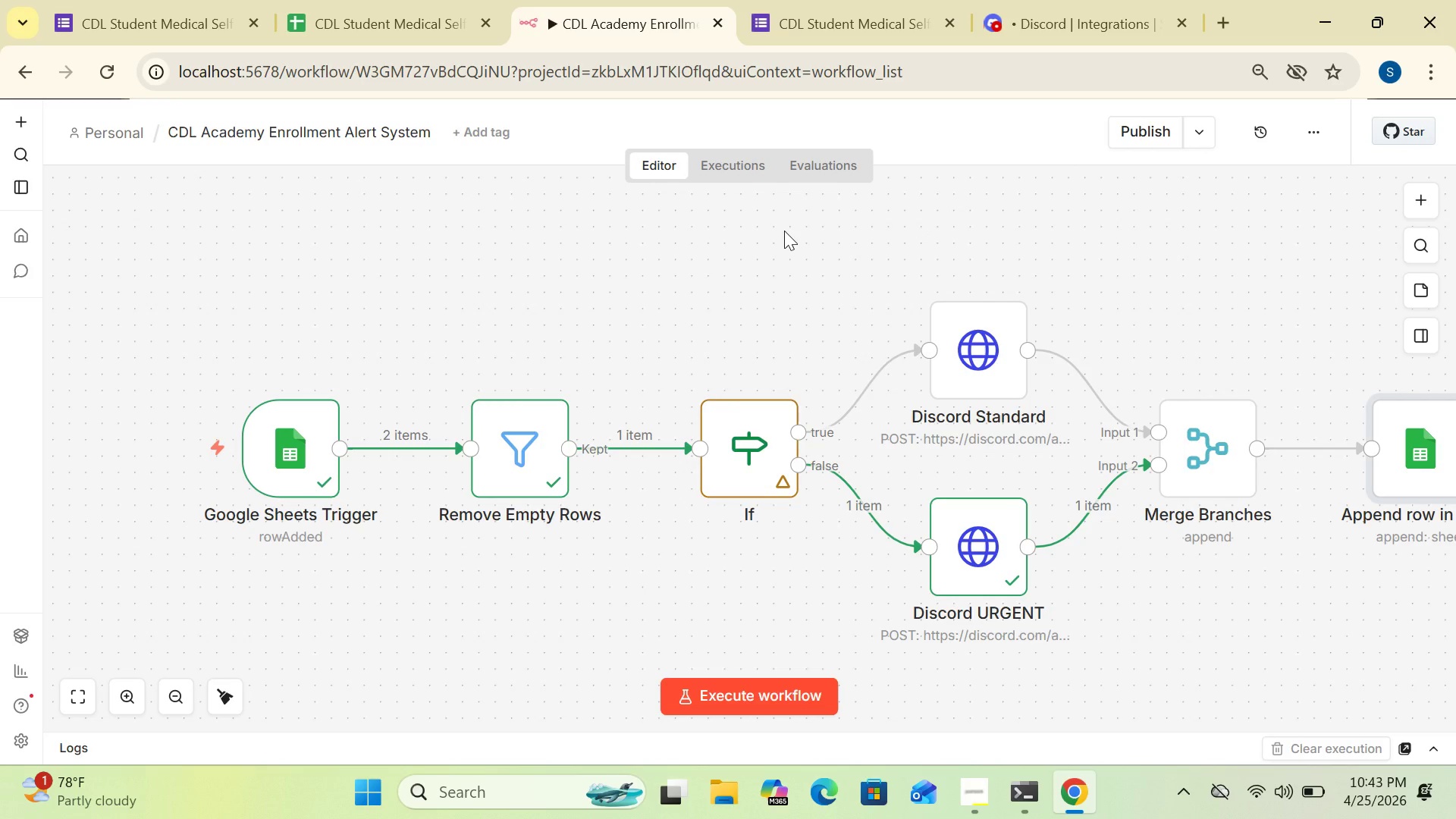 
right_click([700, 300])
 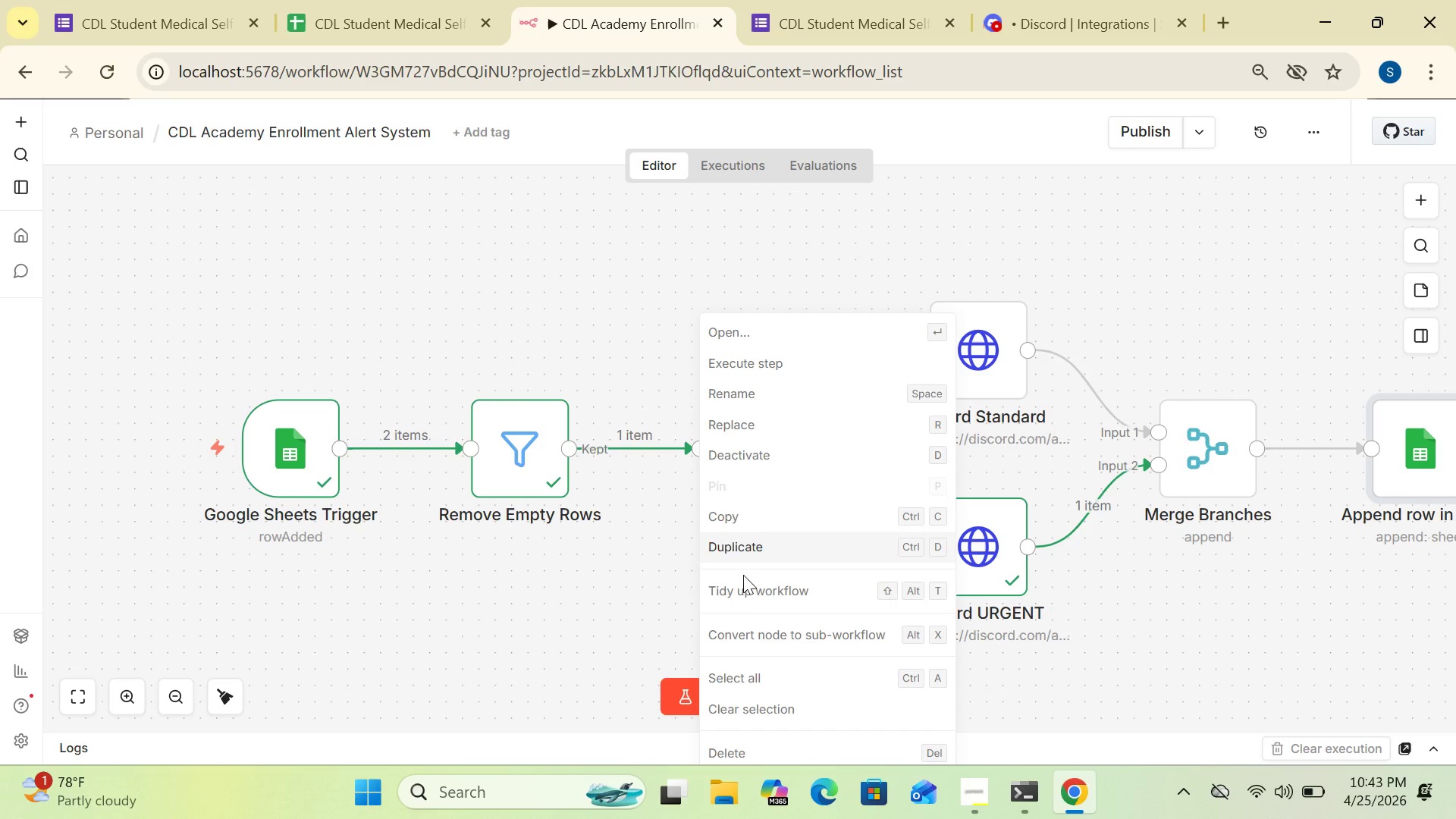 
left_click([743, 584])
 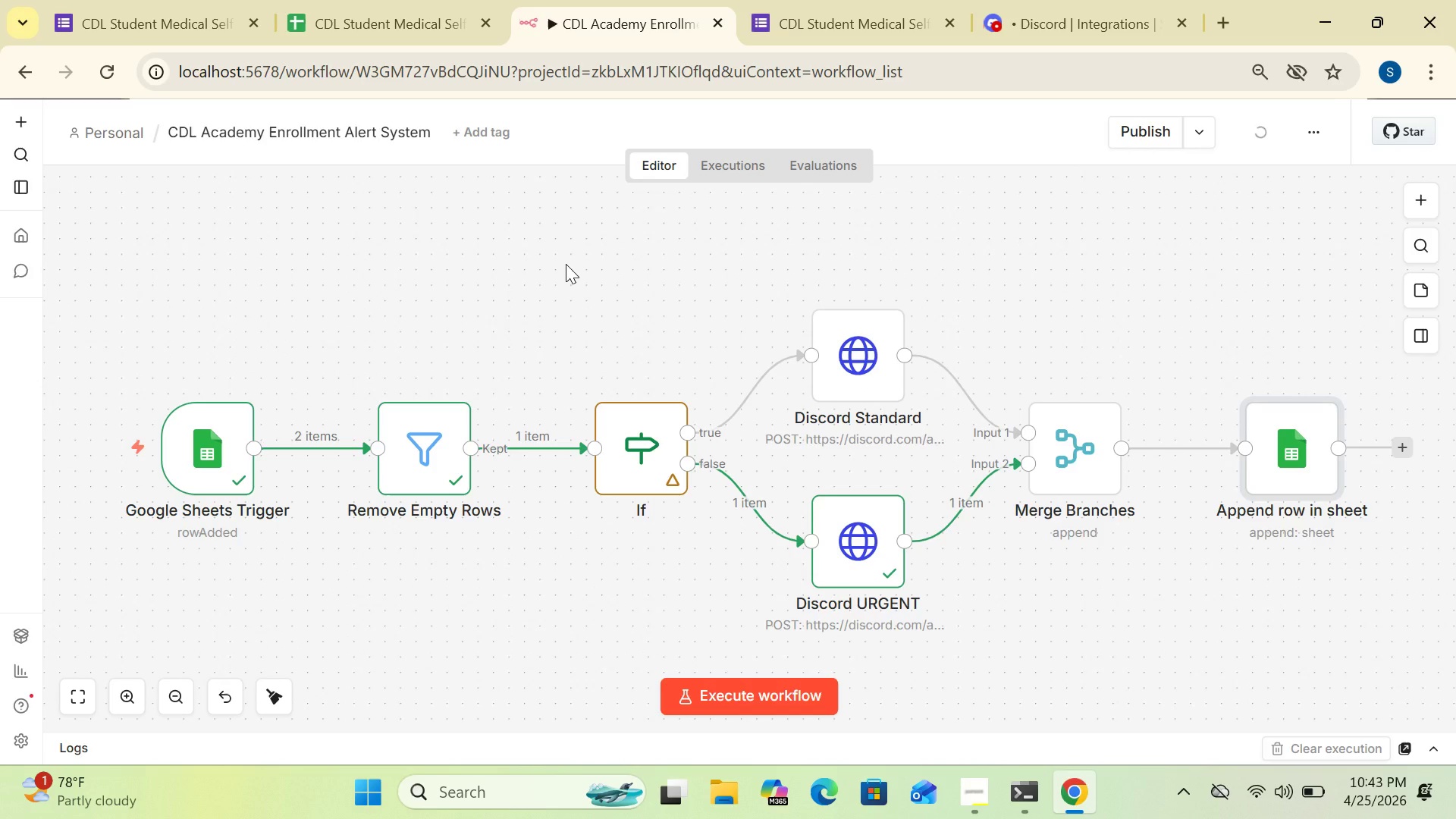 
key(Control+S)
 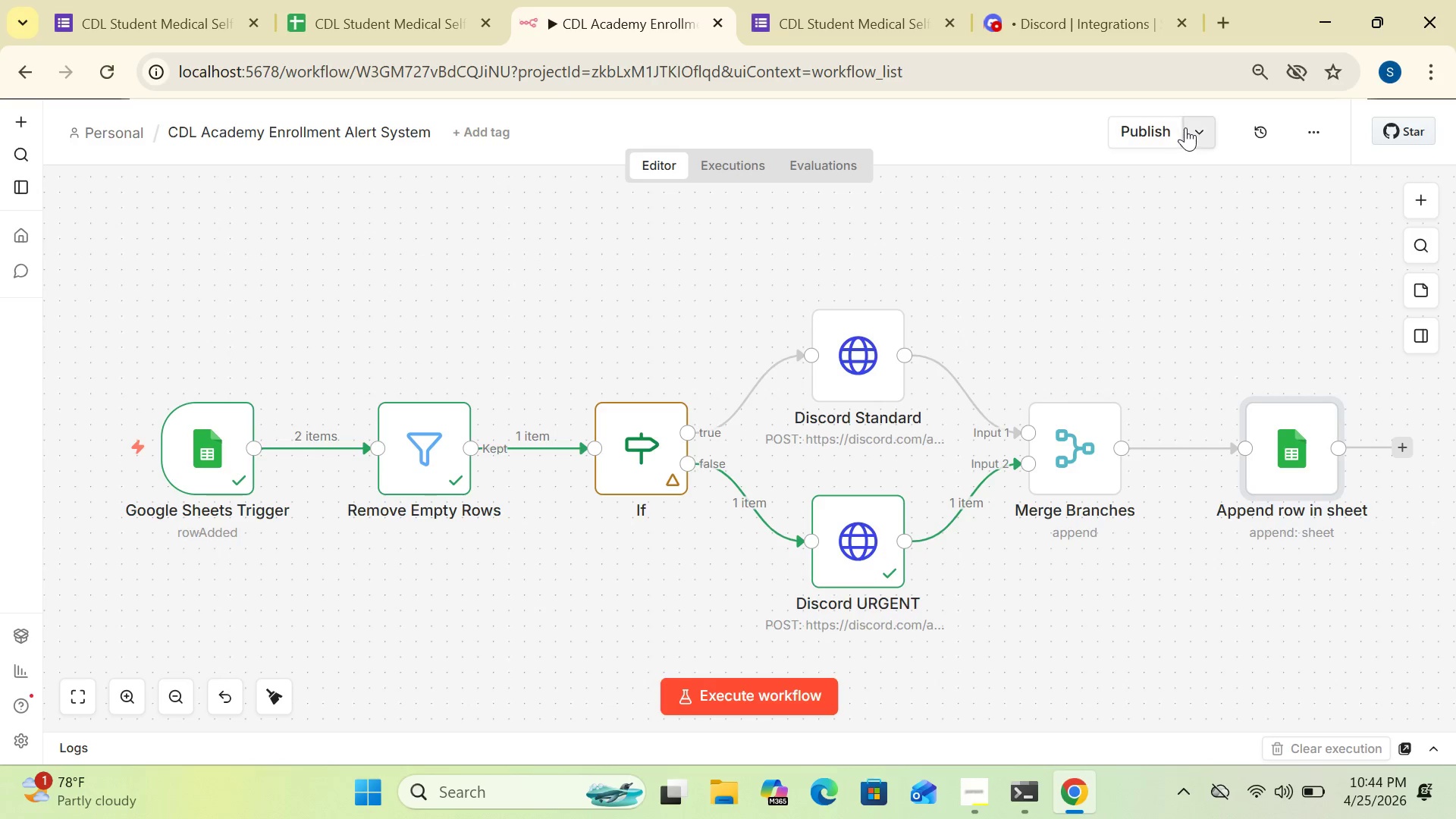 
left_click([1197, 130])
 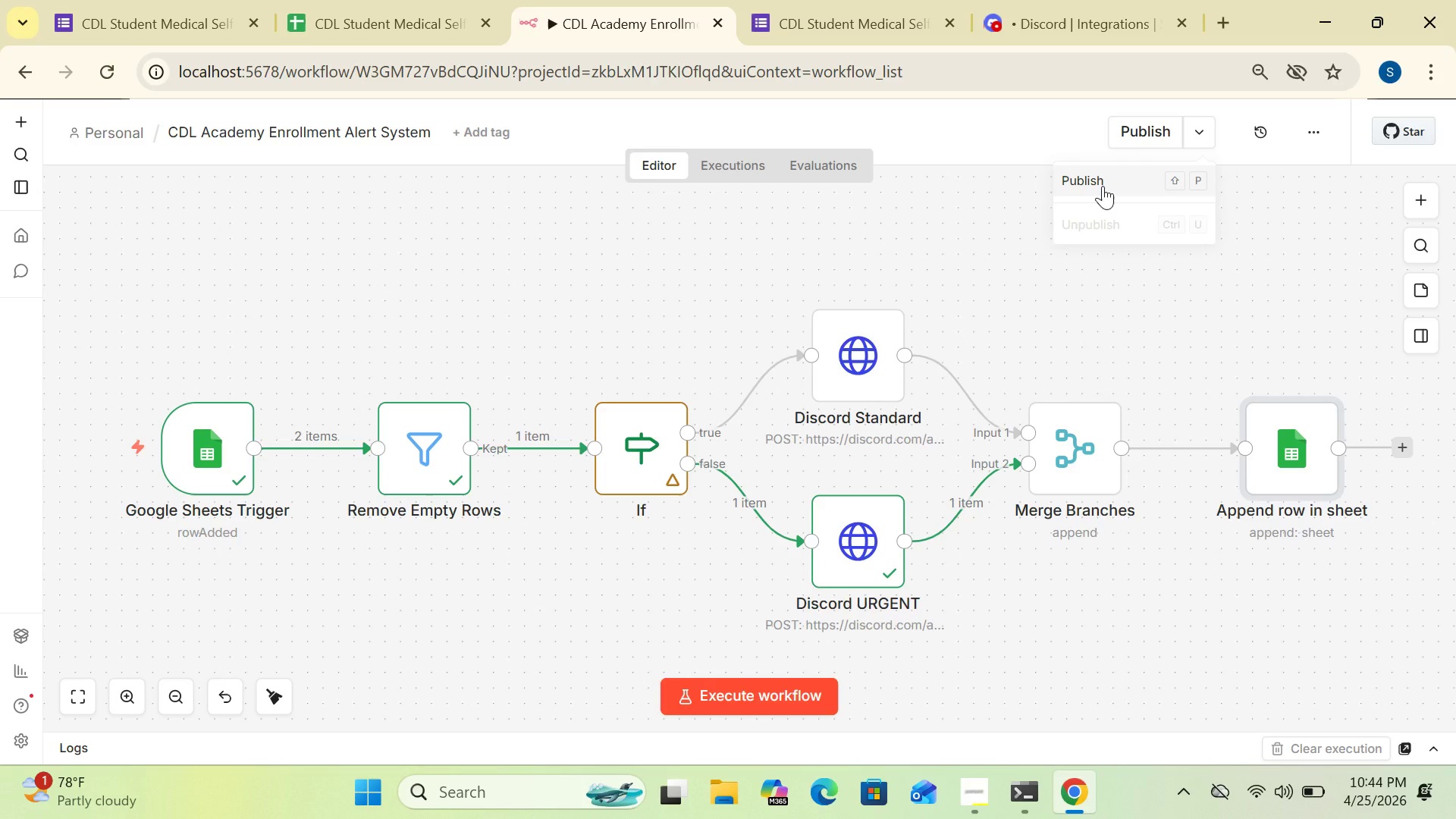 
left_click([1100, 186])
 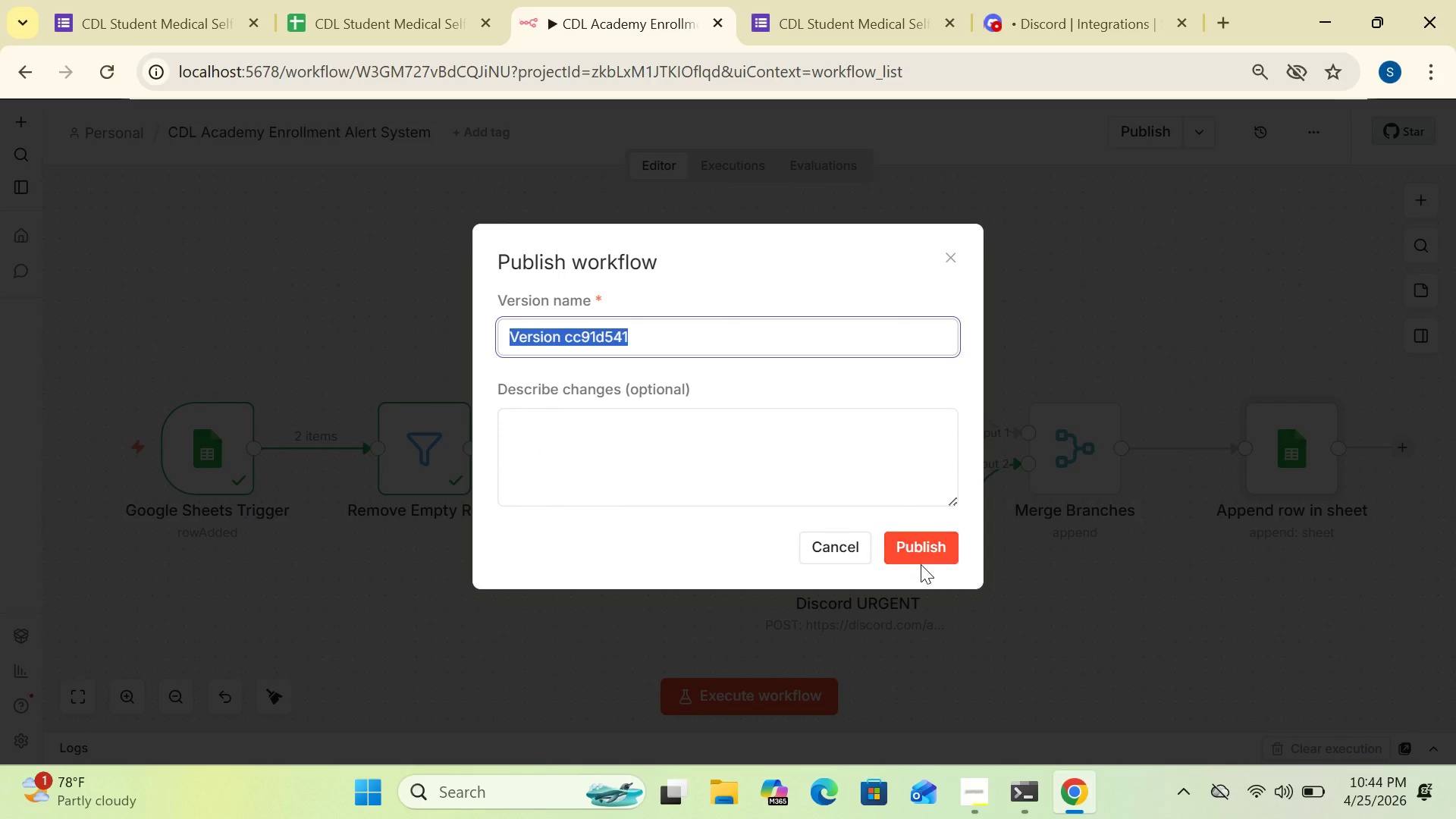 
left_click([916, 551])
 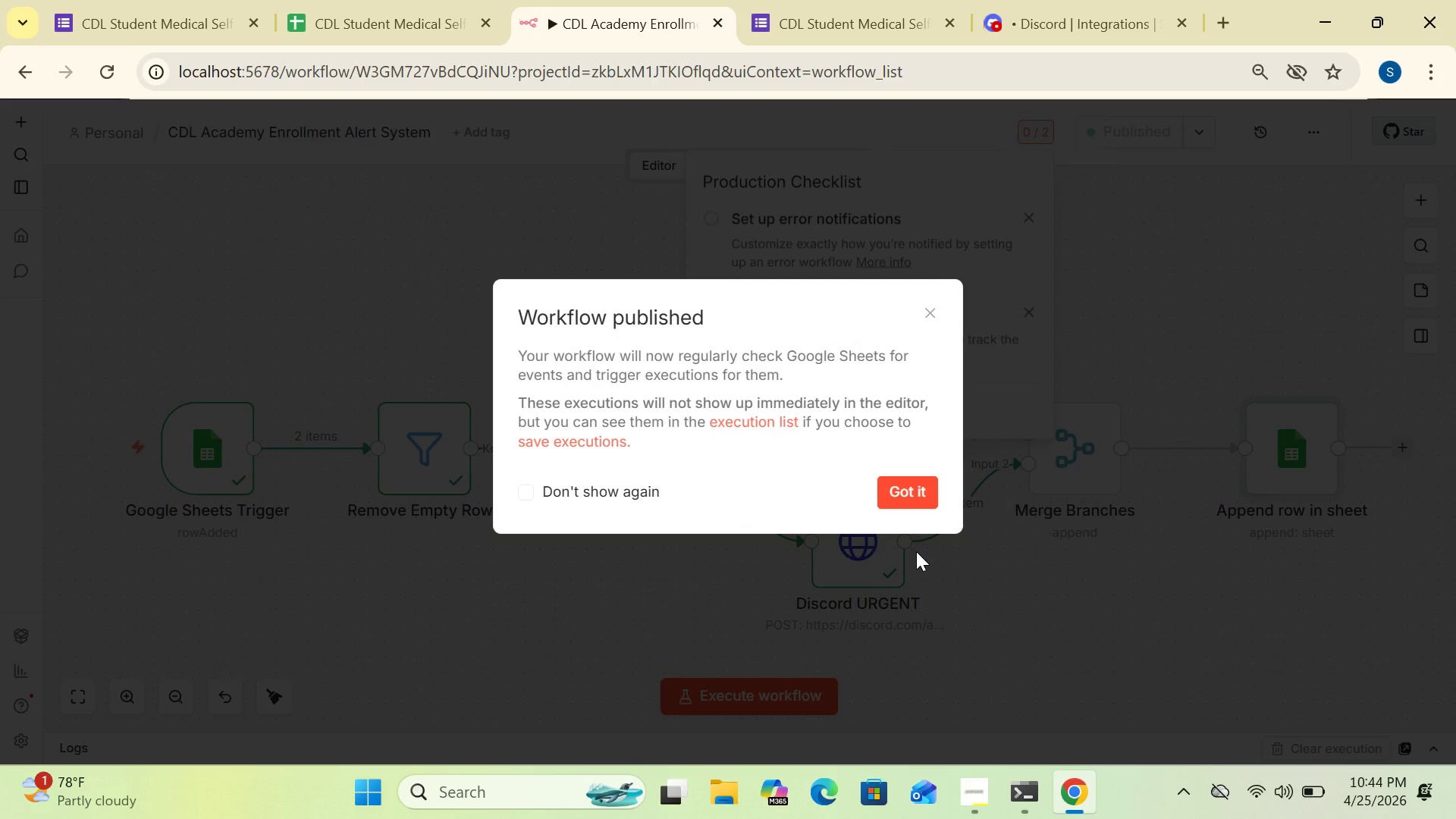 
wait(6.8)
 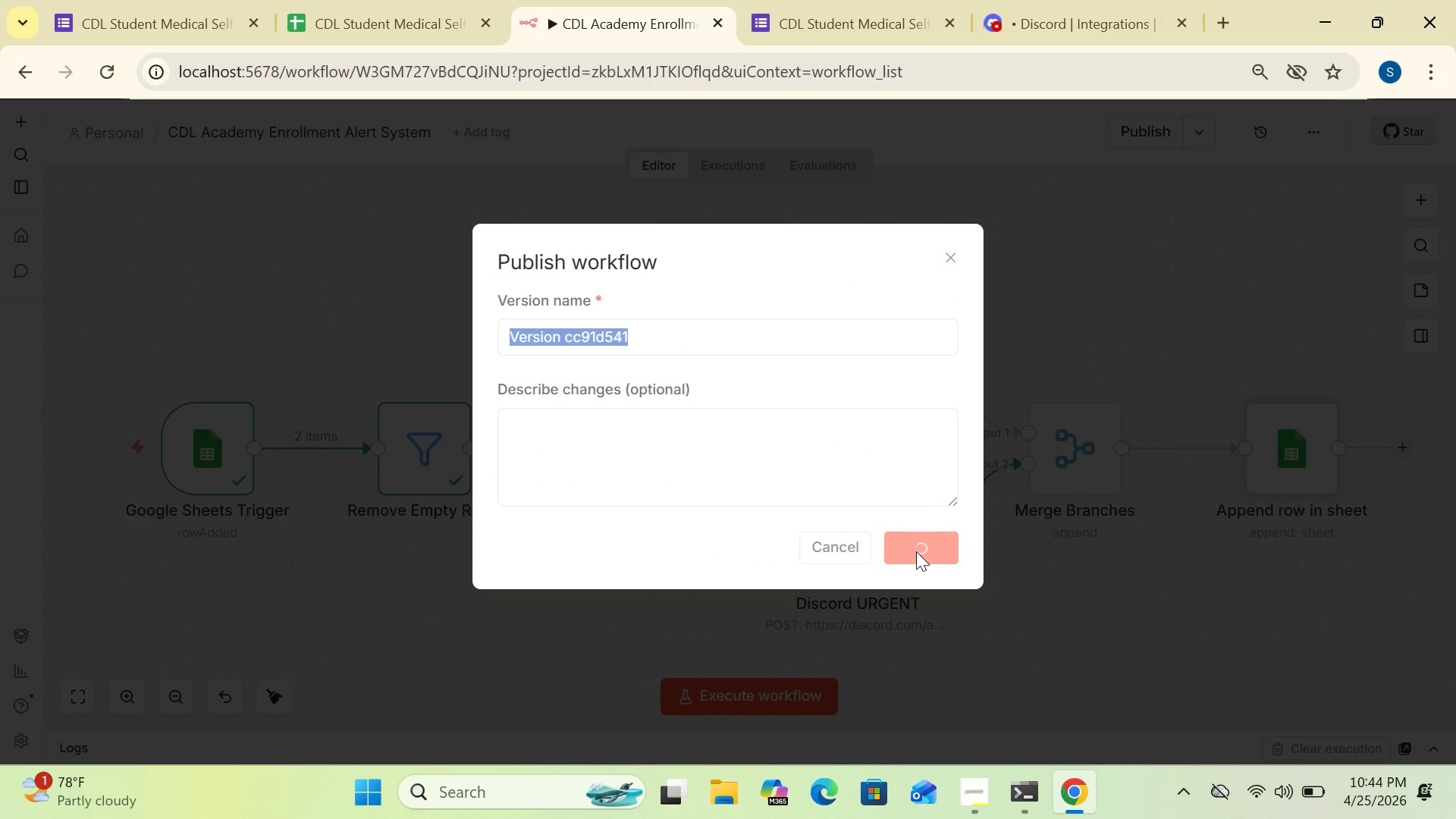 
left_click([910, 495])
 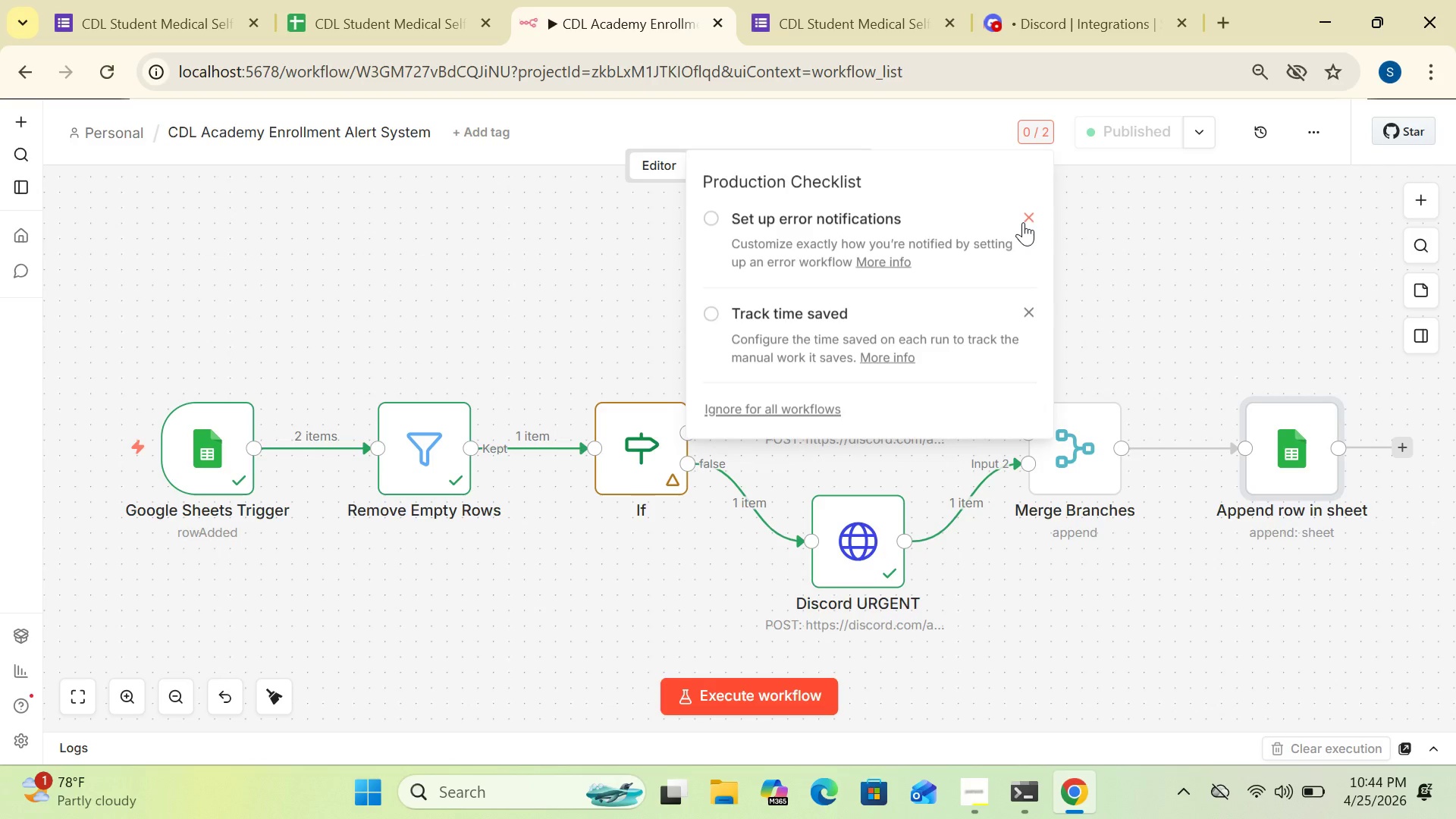 
wait(5.78)
 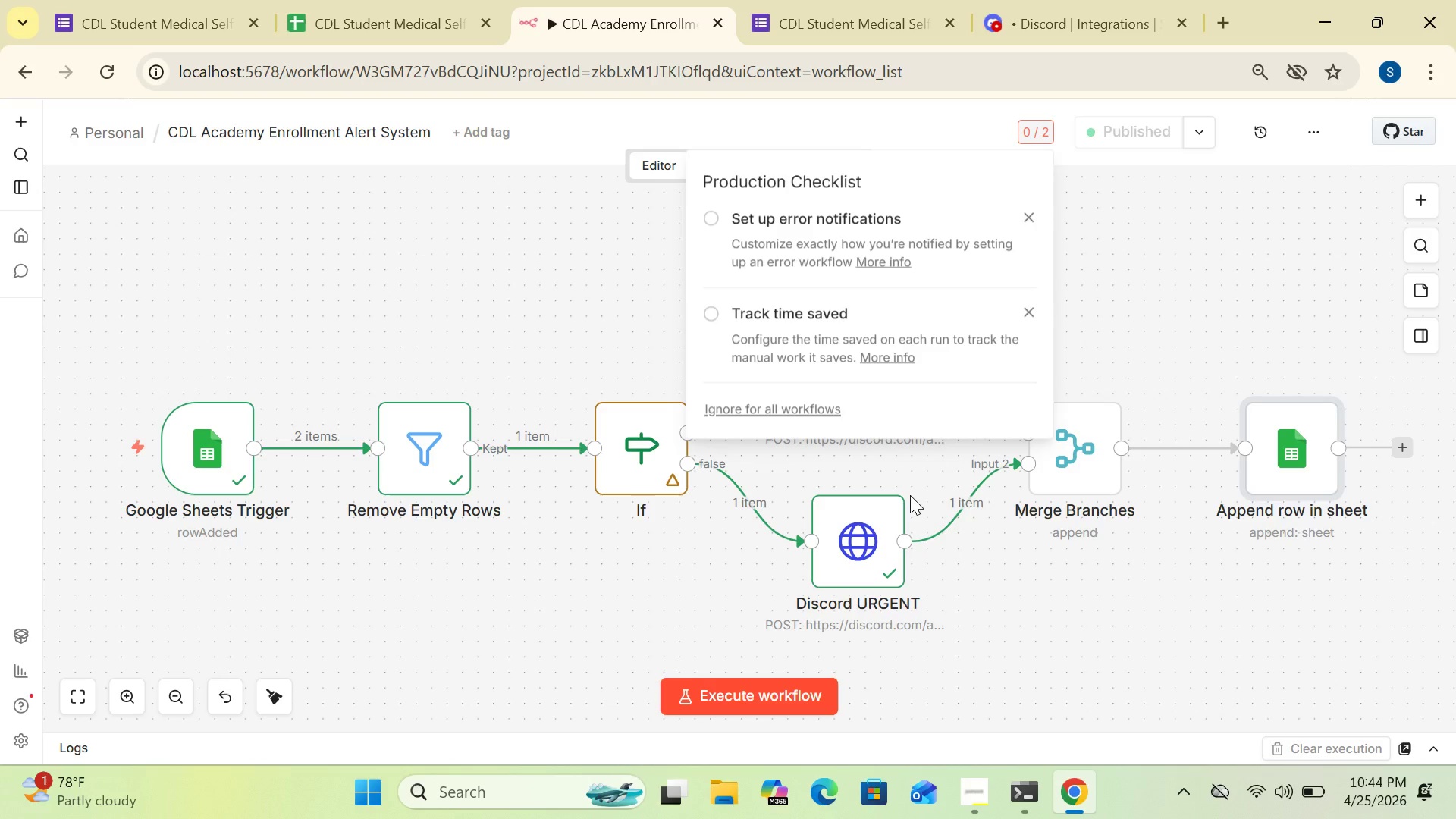 
left_click([1031, 214])
 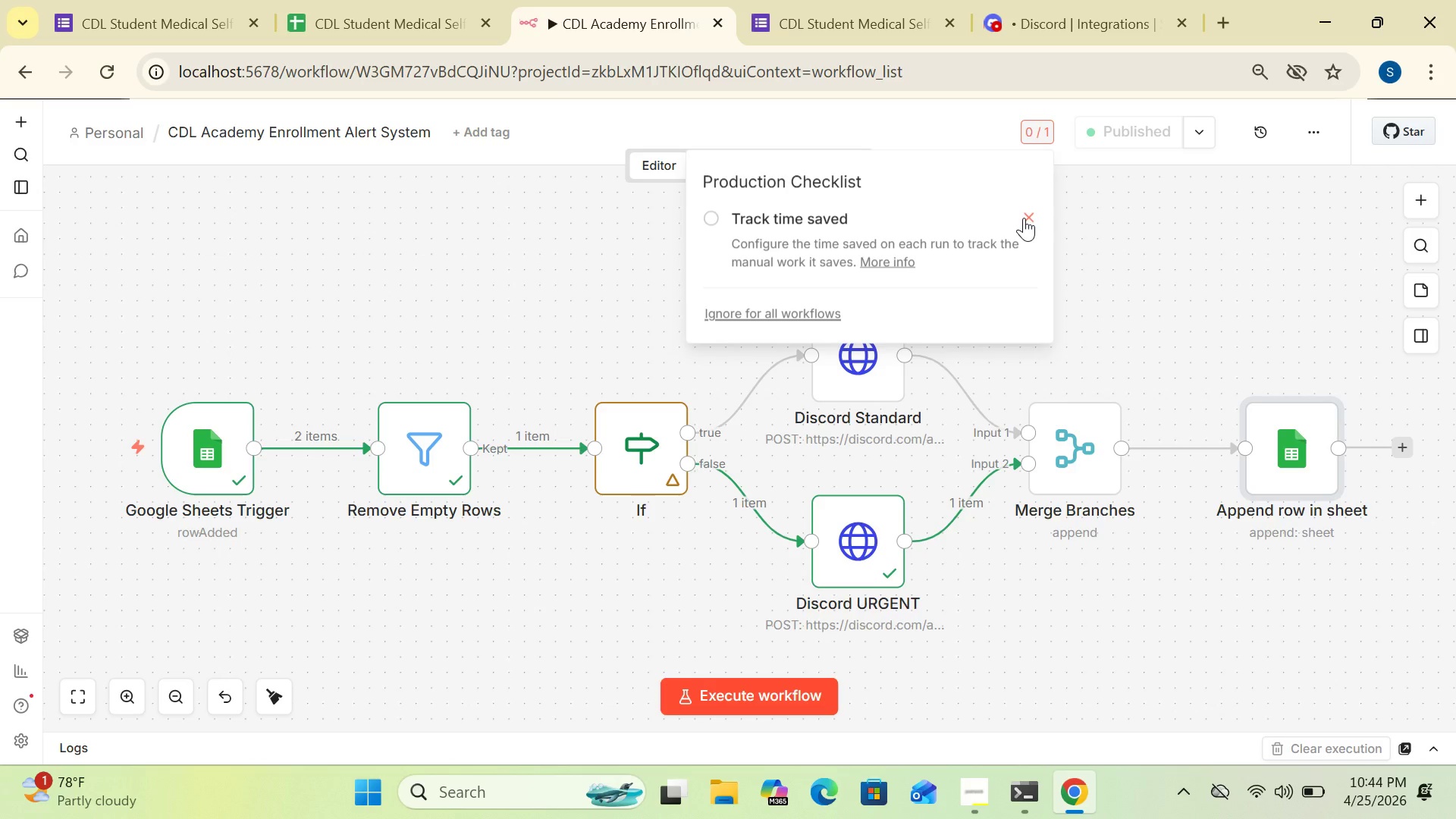 
left_click([1026, 210])
 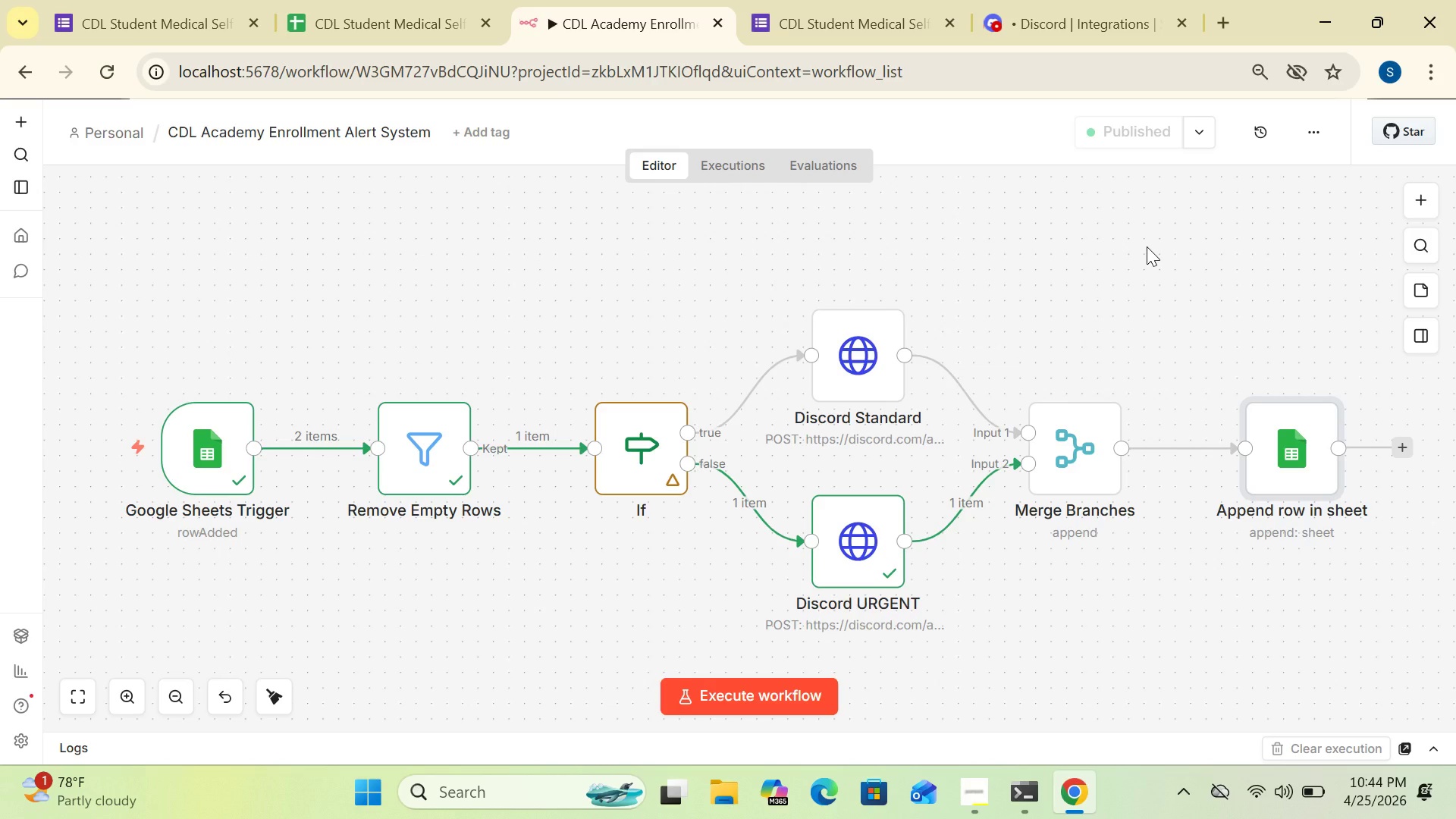 
wait(9.67)
 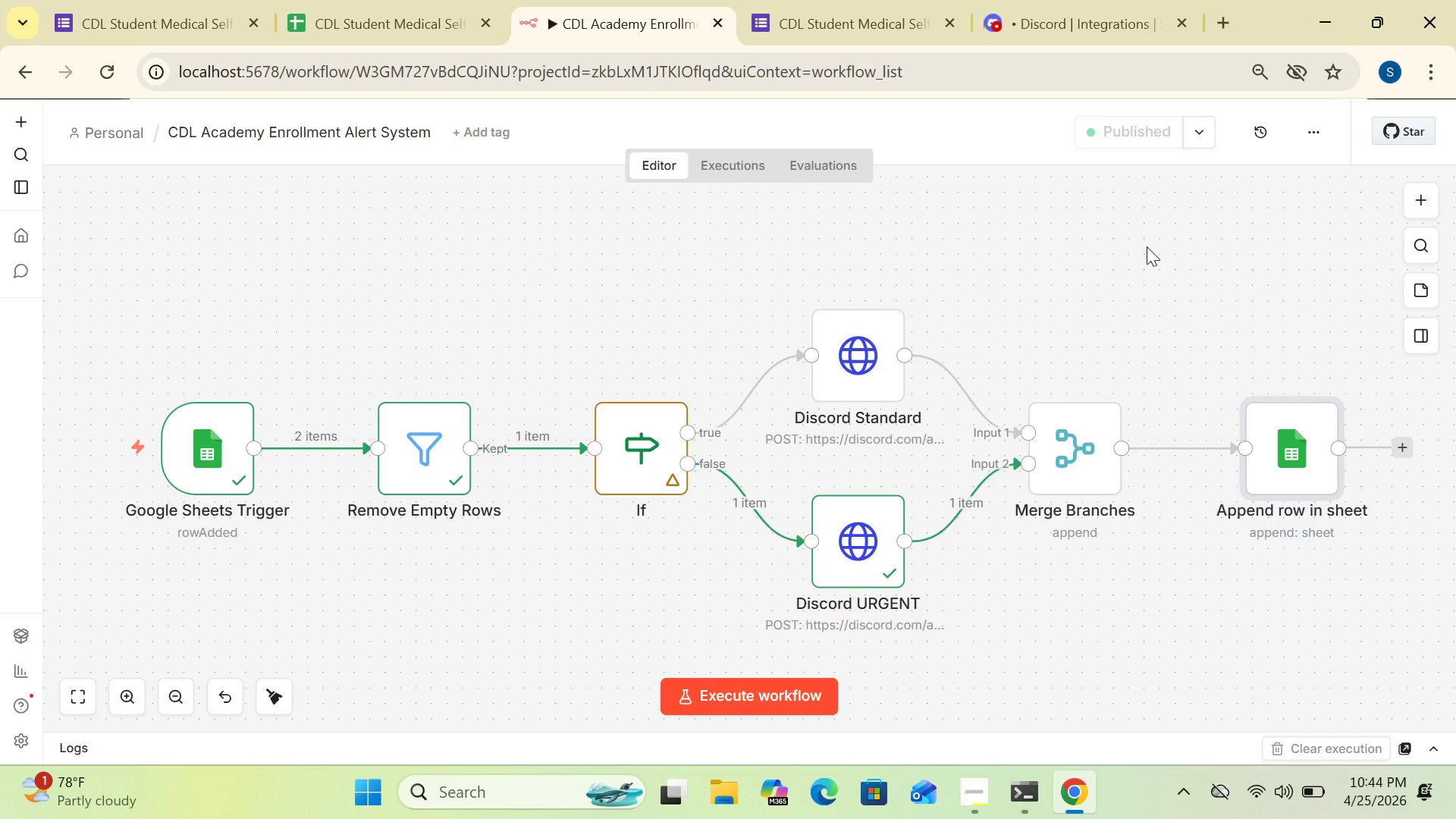 
left_click([858, 24])
 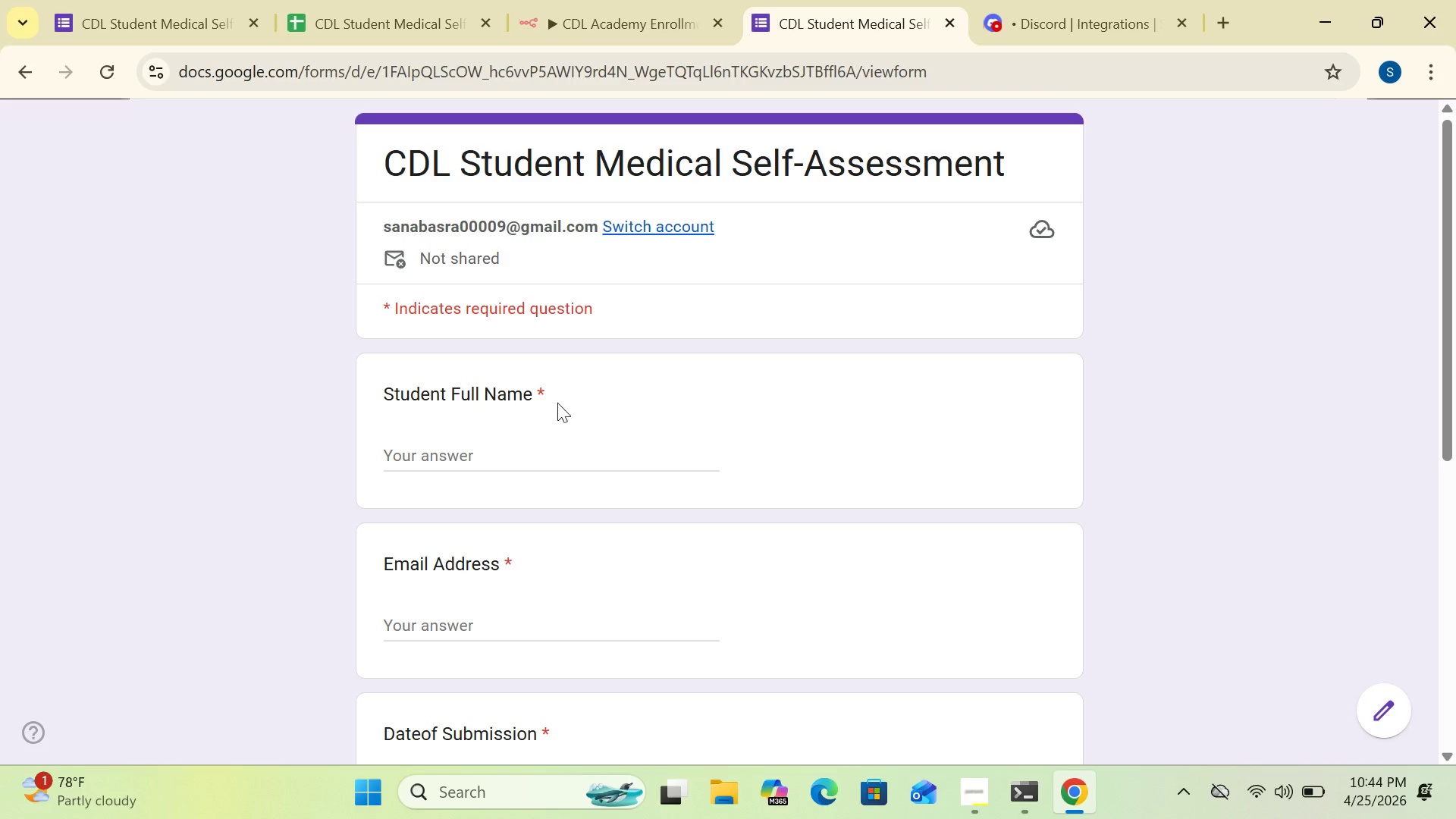 
left_click([472, 447])
 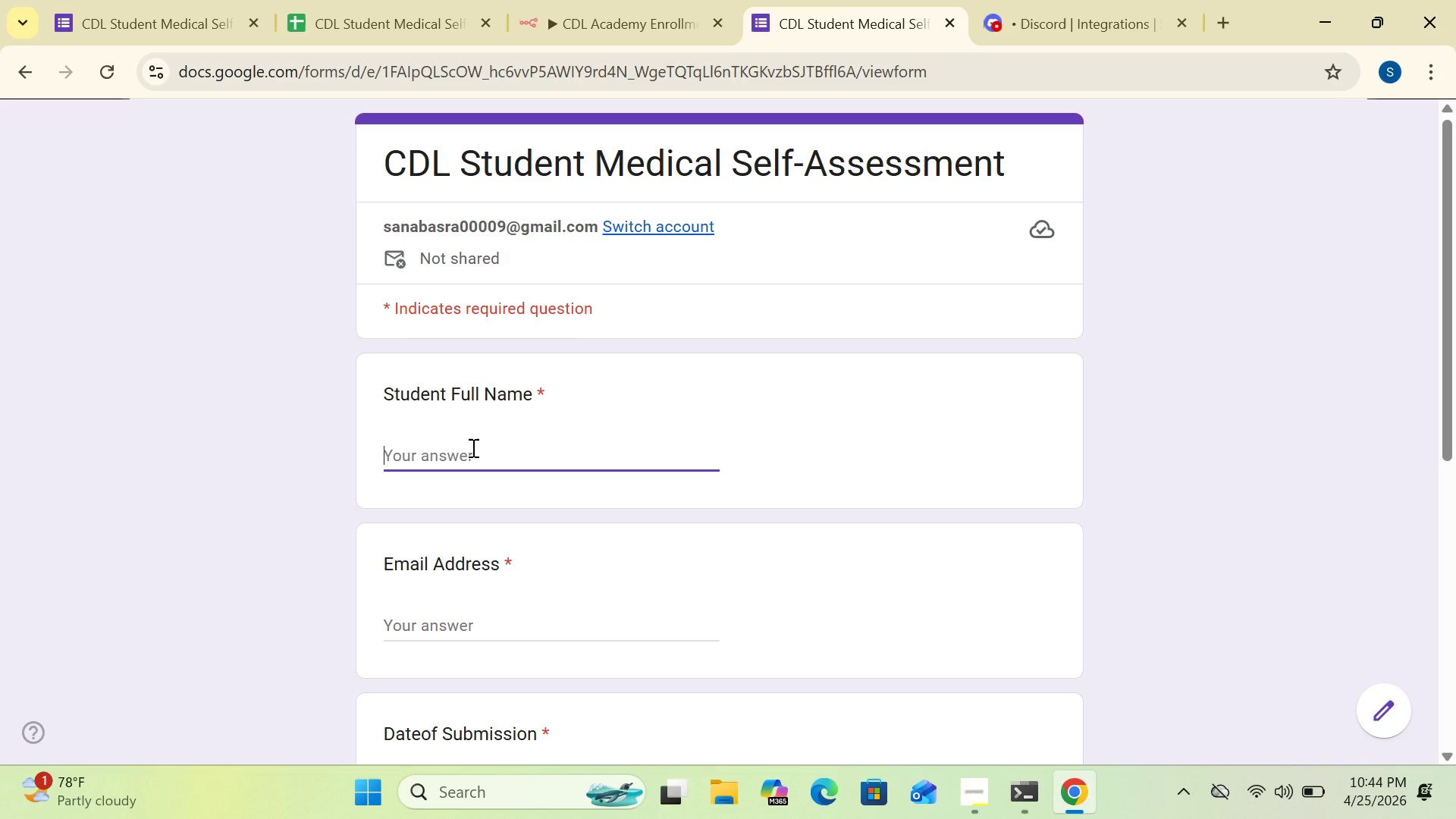 
type(John Smith)
 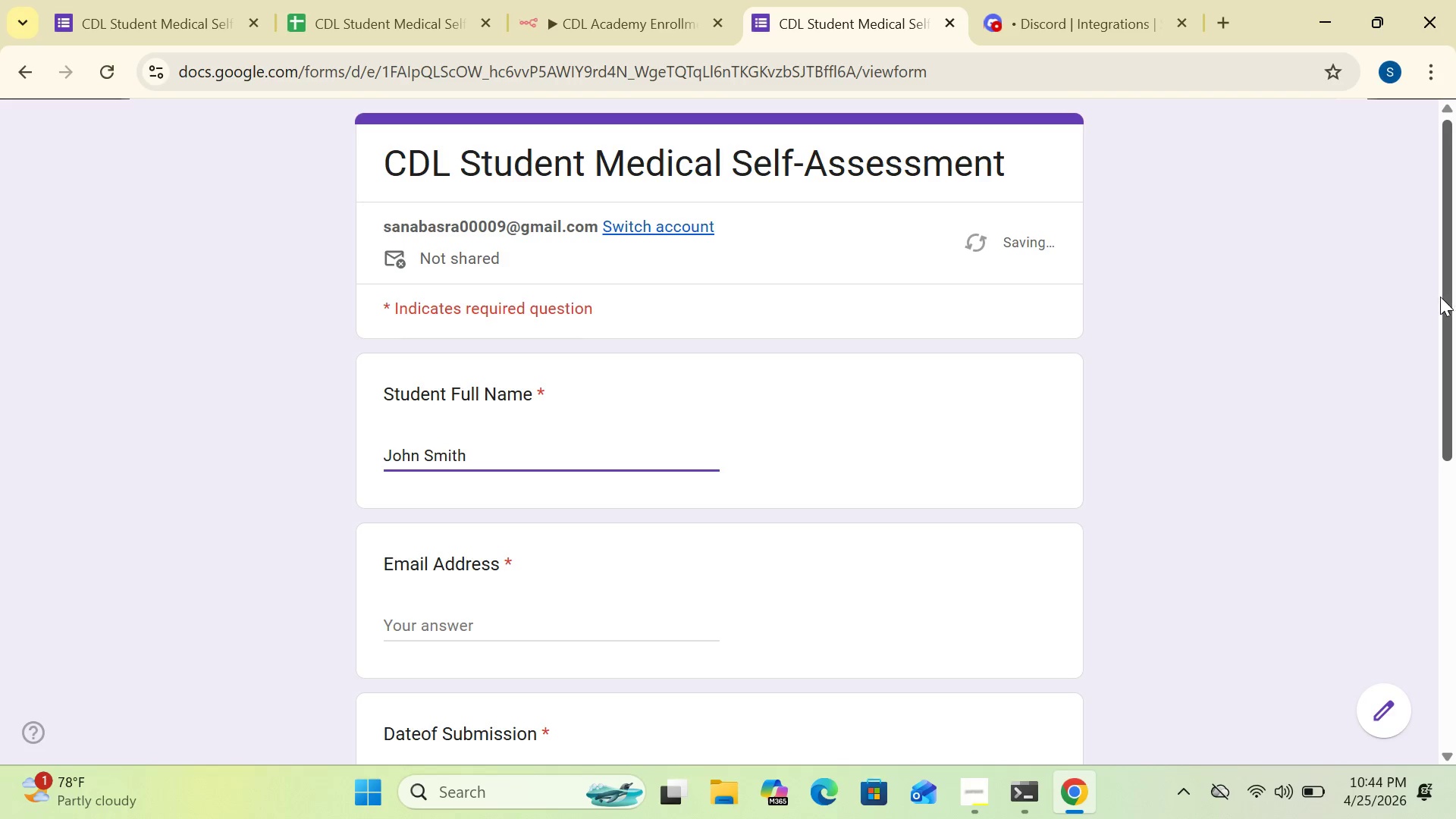 
left_click_drag(start_coordinate=[1440, 297], to_coordinate=[1455, 410])
 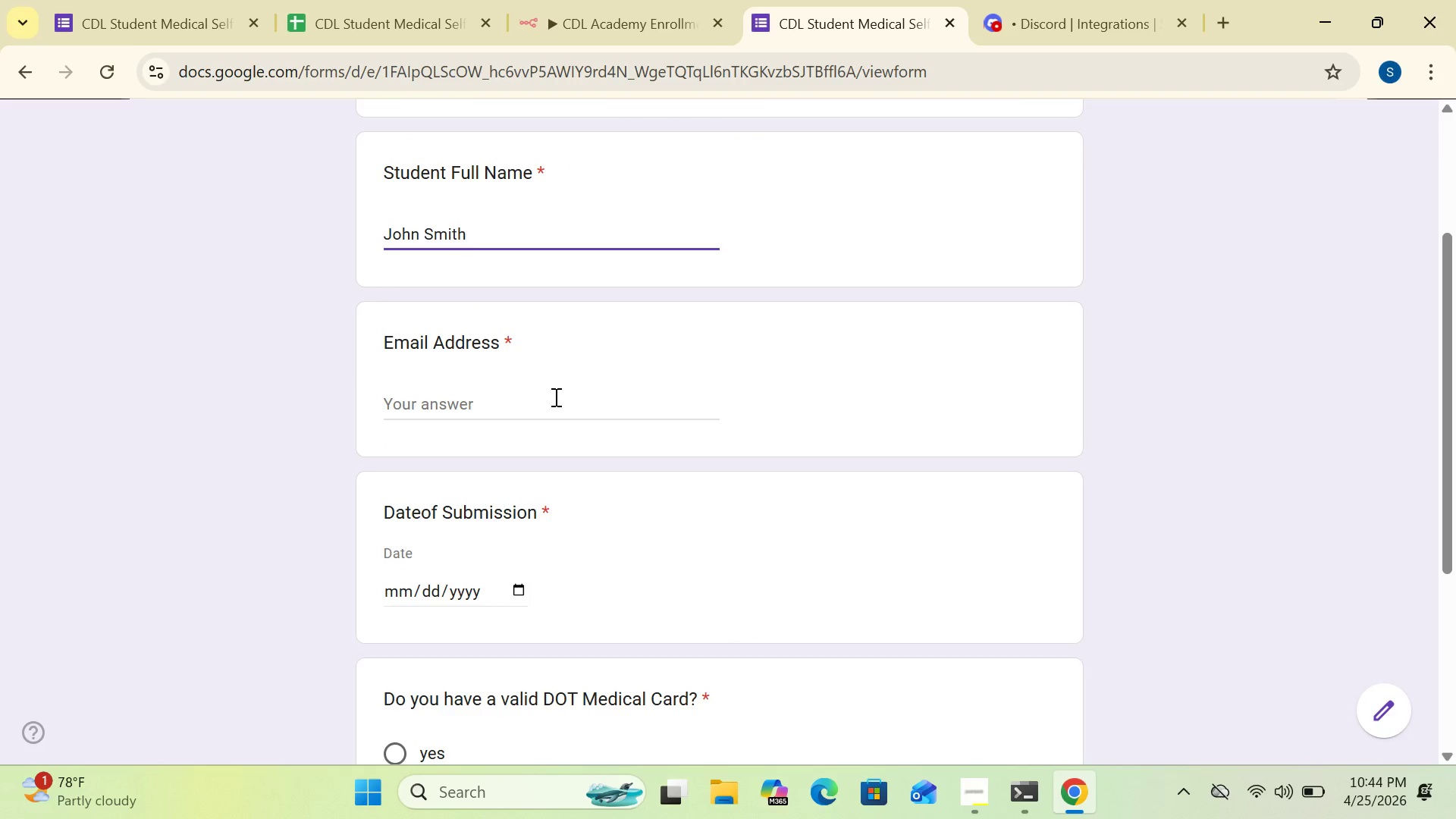 
left_click([554, 397])
 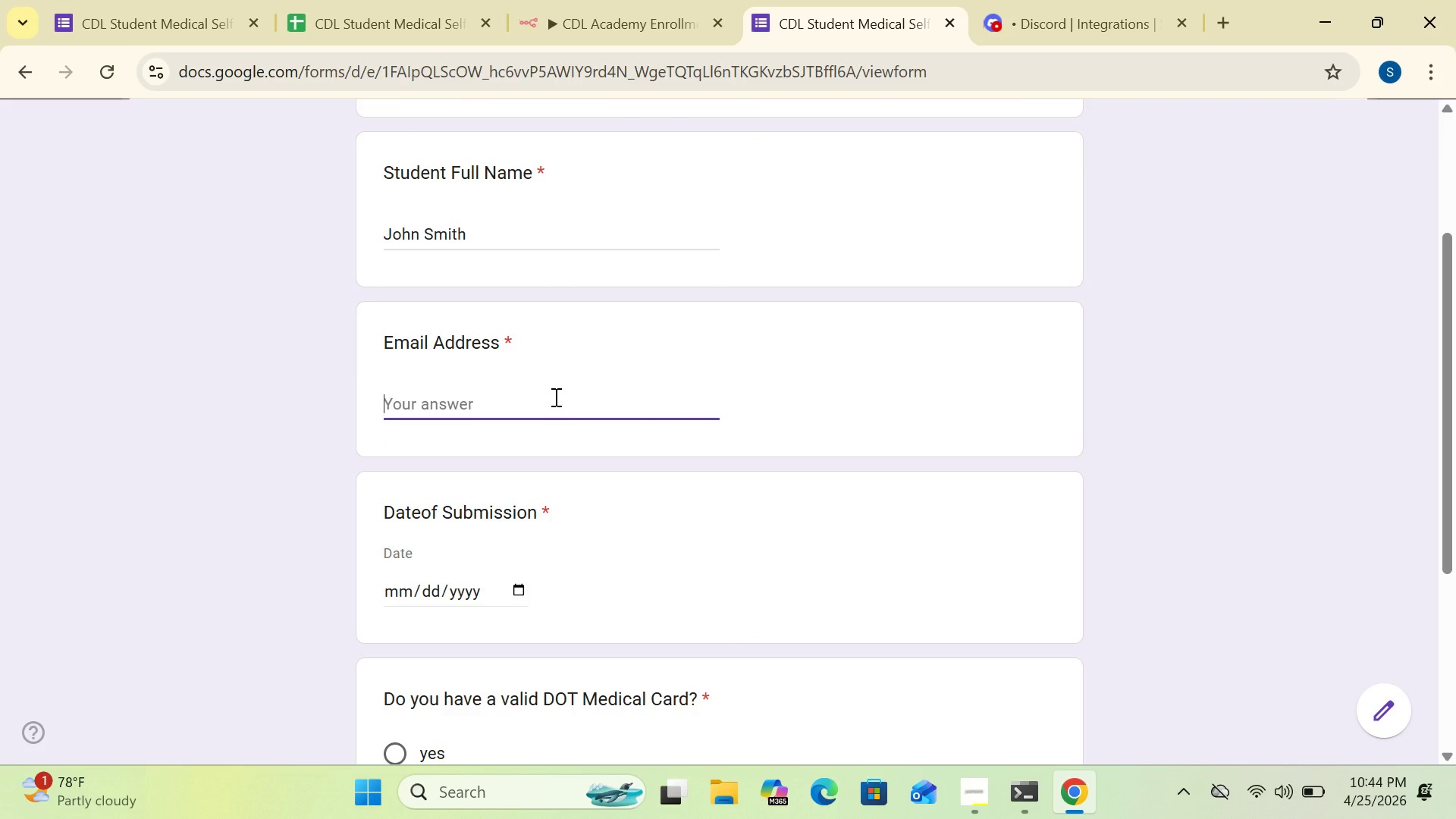 
type(johnsmith)
 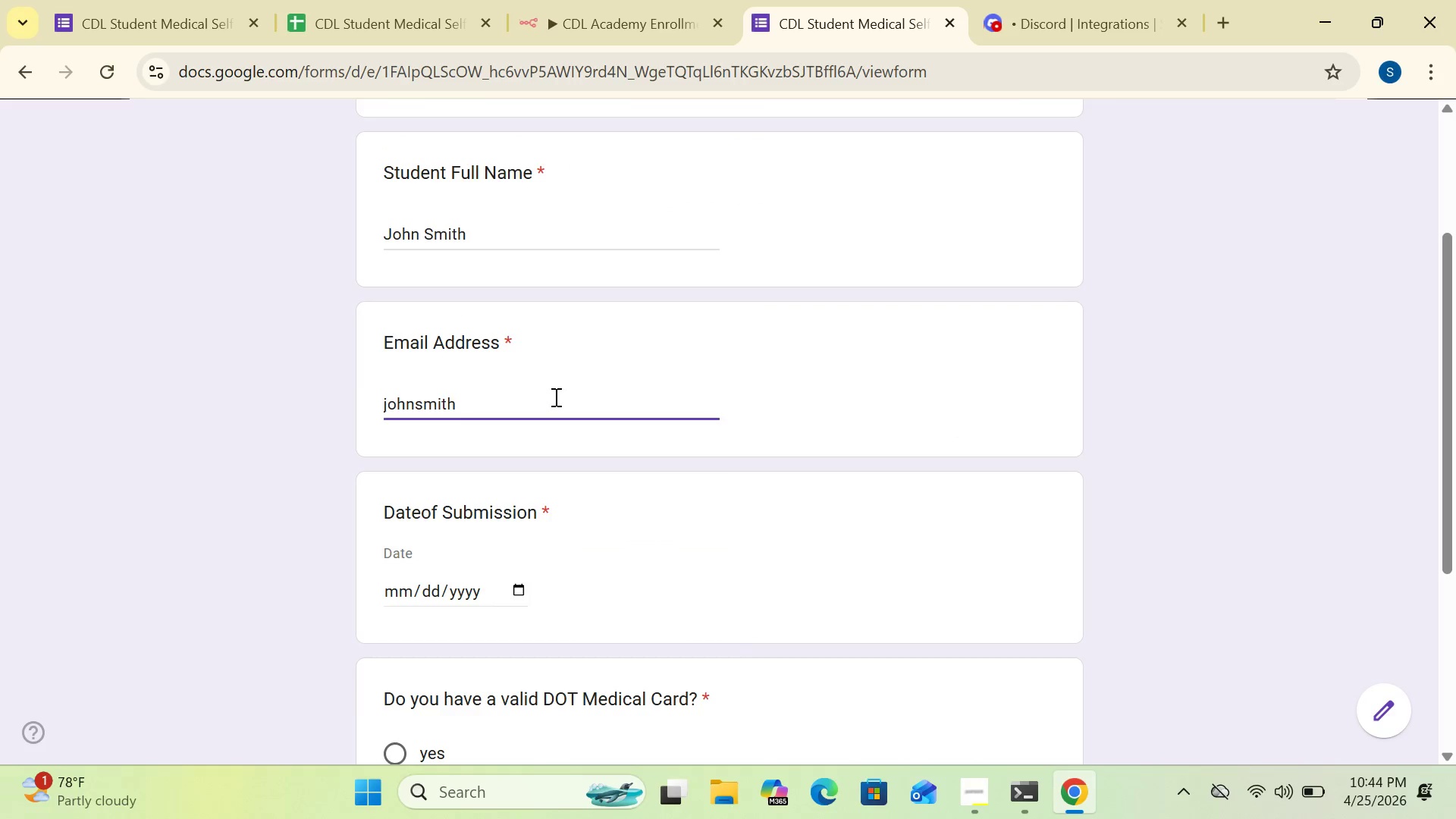 
type(@gmail,)
key(Backspace)
type(.com)
 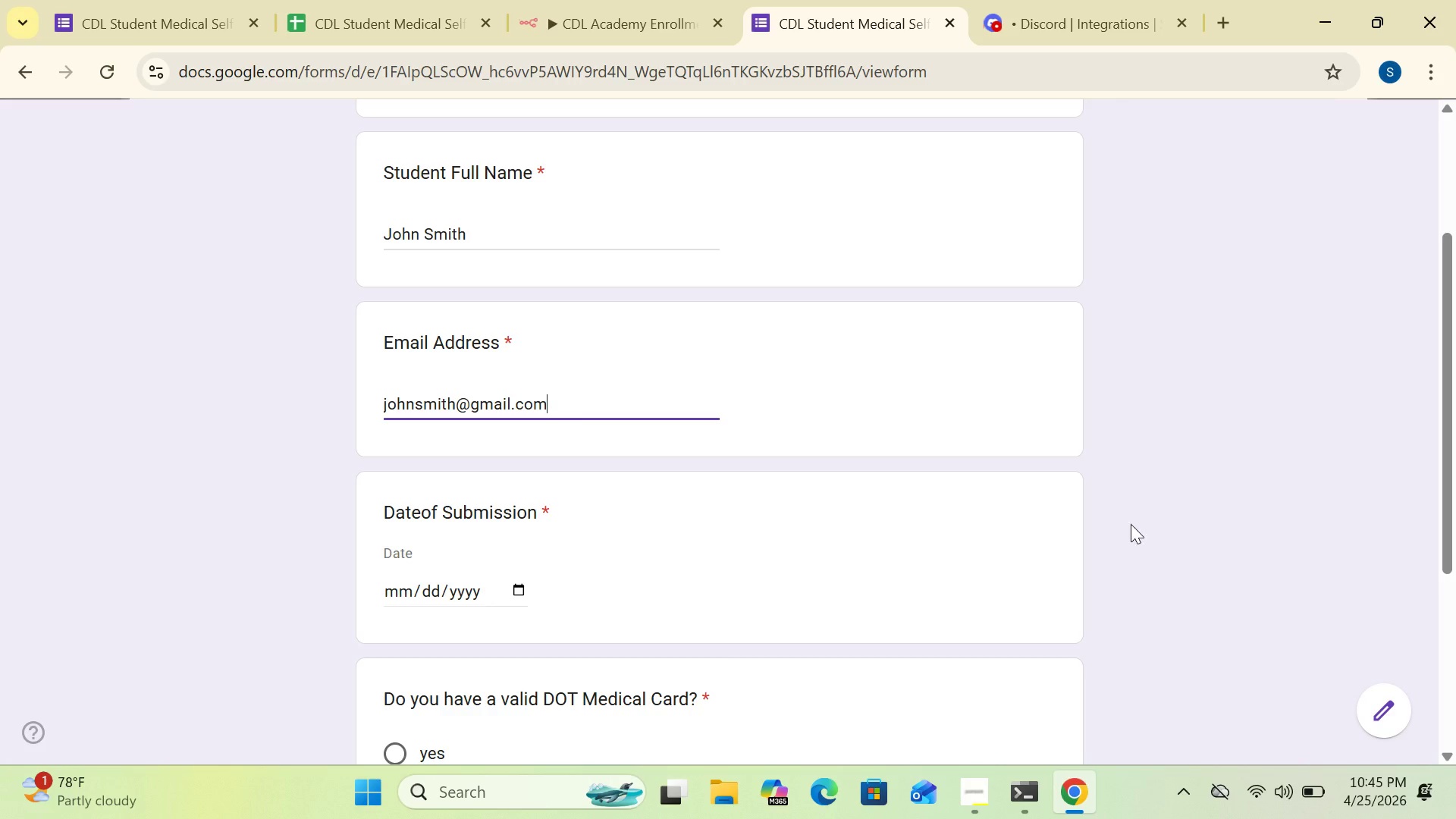 
wait(6.0)
 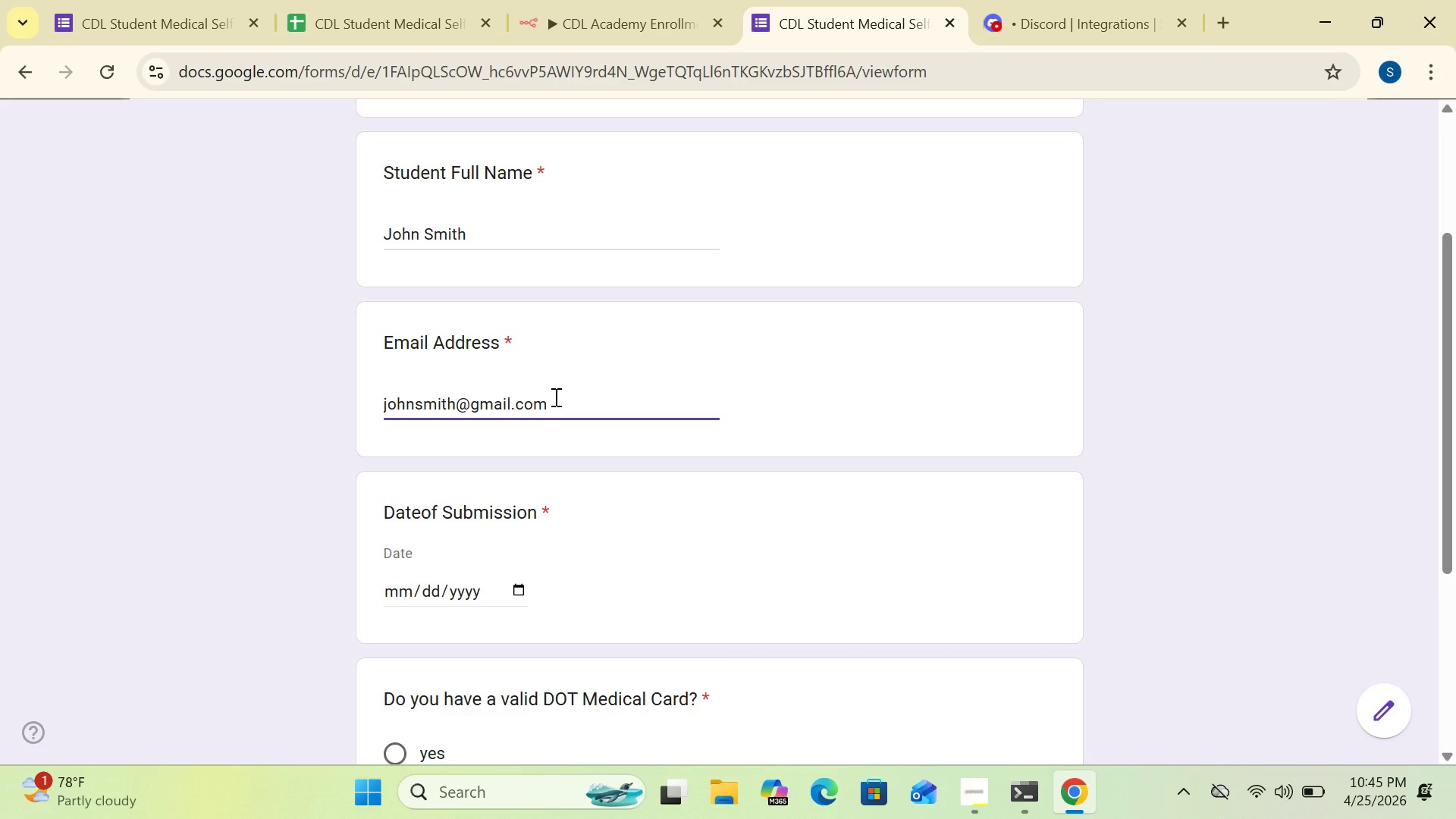 
left_click_drag(start_coordinate=[1448, 482], to_coordinate=[1454, 598])
 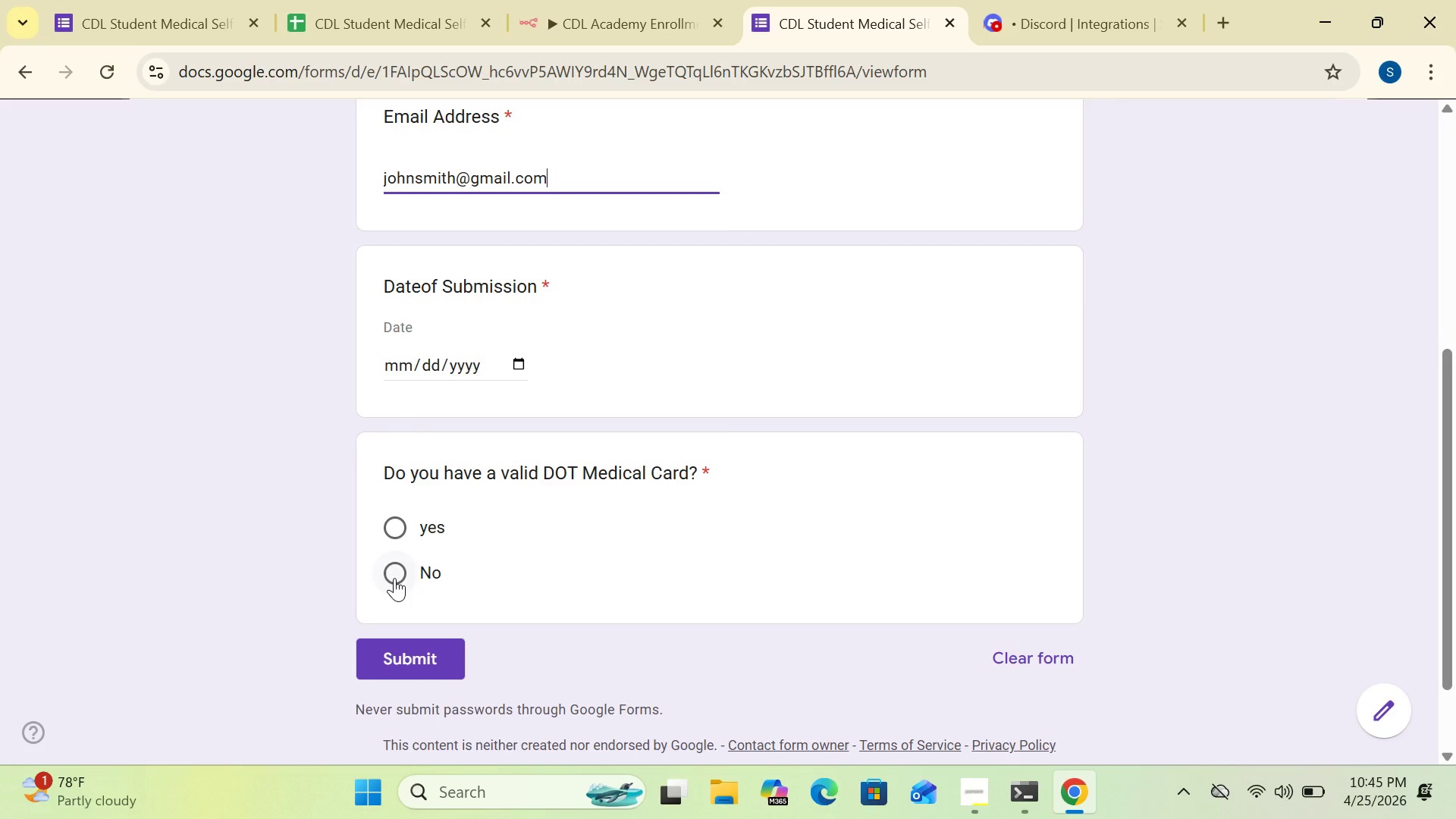 
left_click([394, 578])
 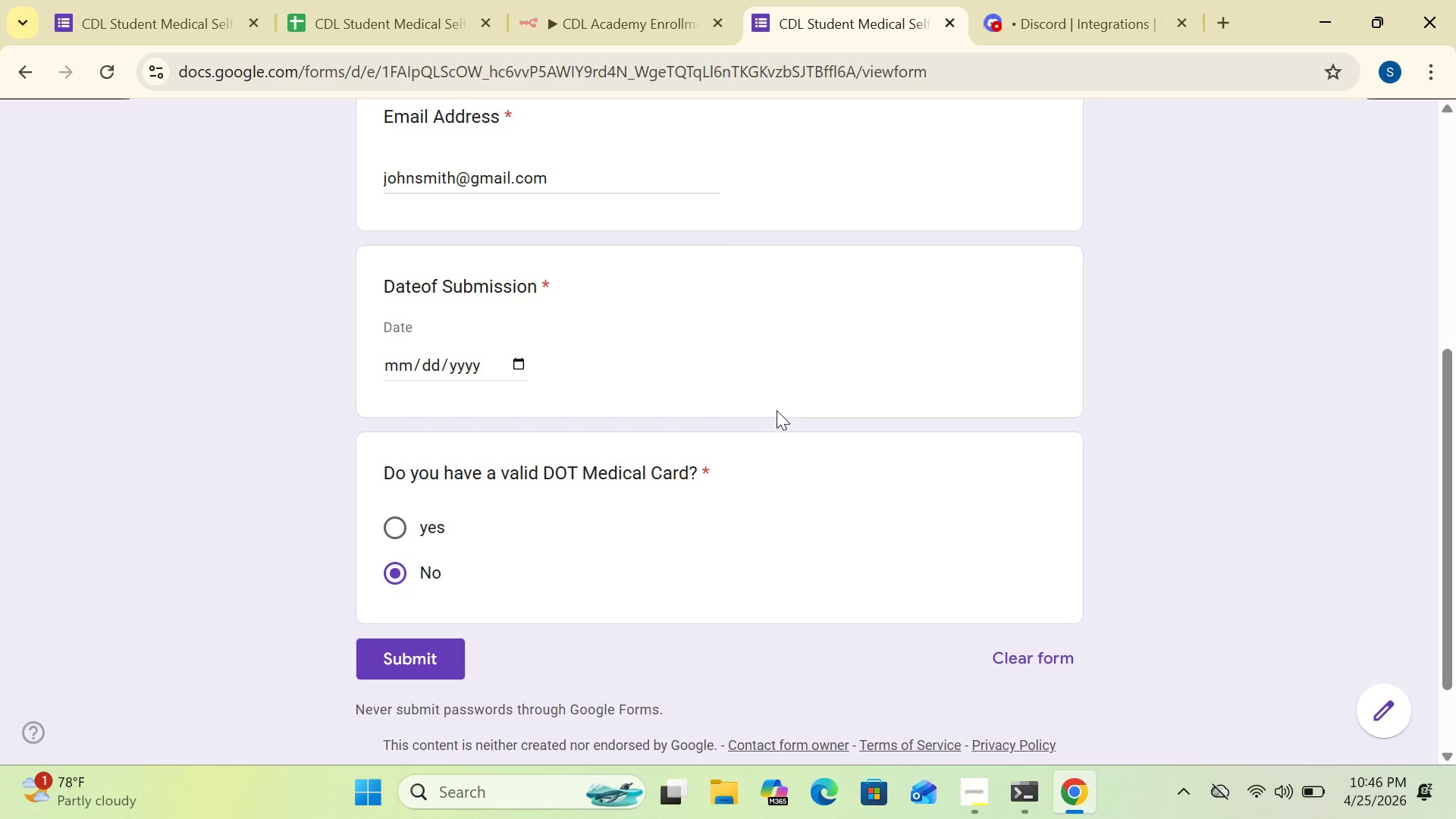 
wait(65.59)
 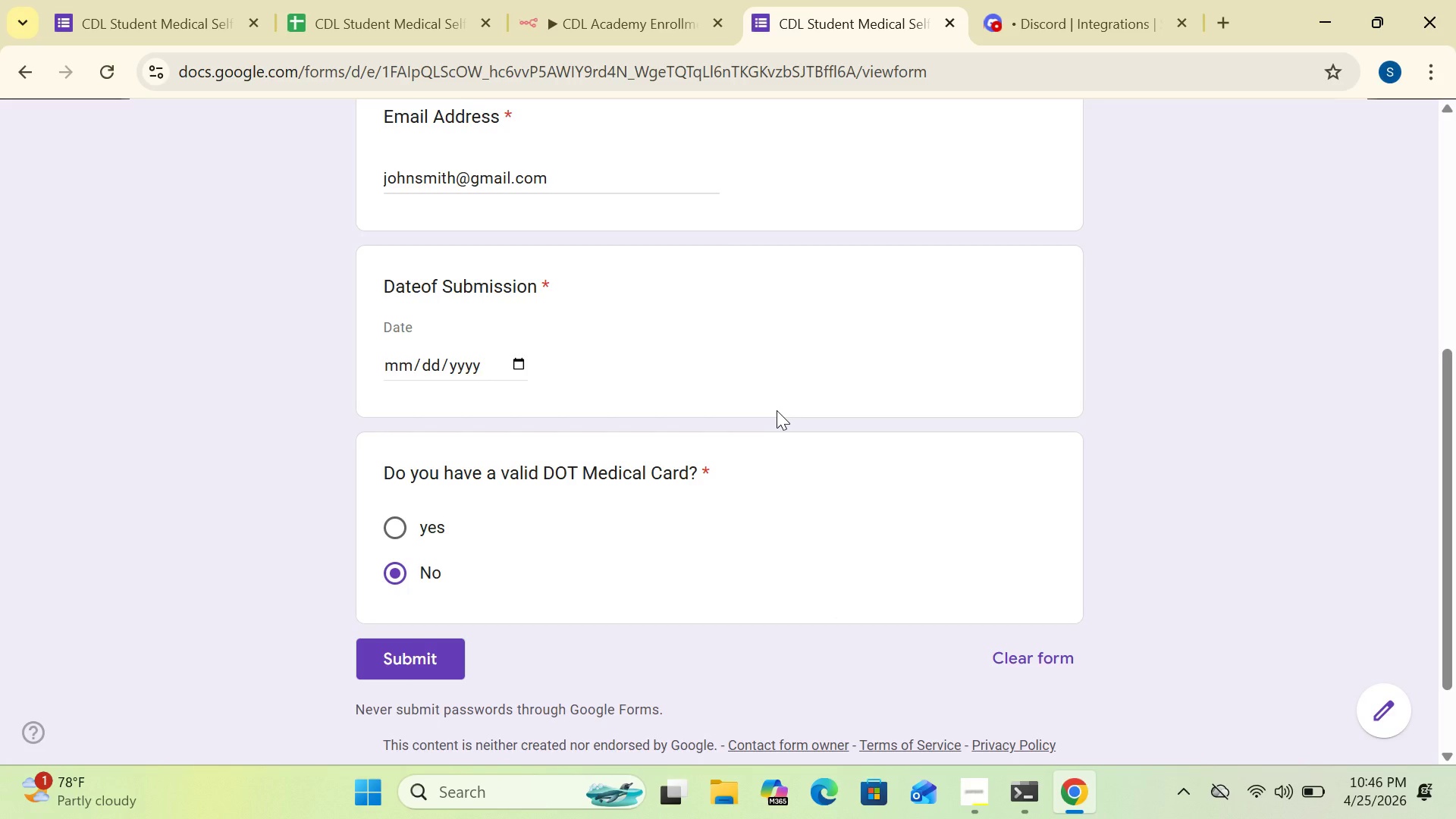 
left_click([629, 18])
 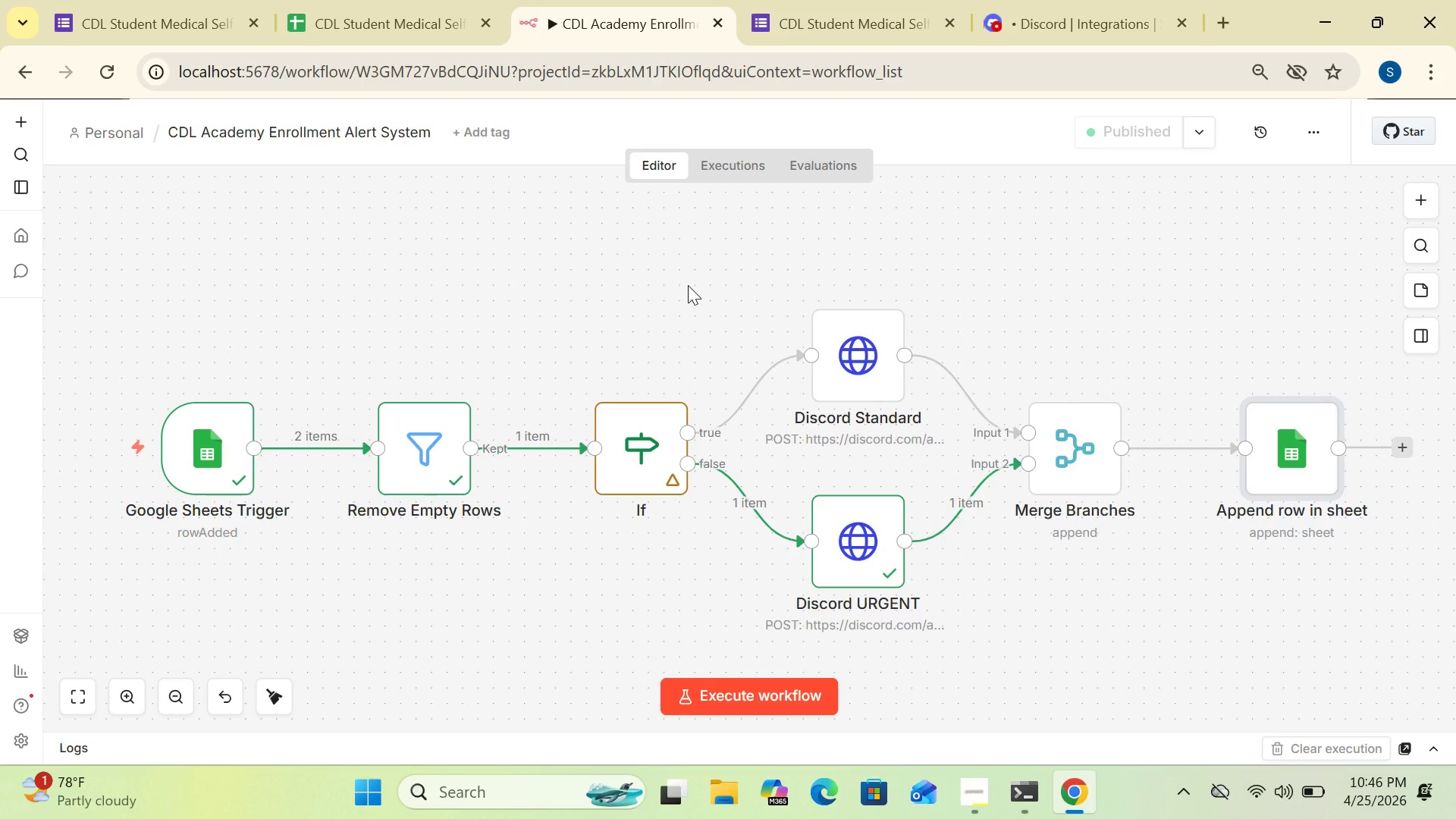 
wait(15.09)
 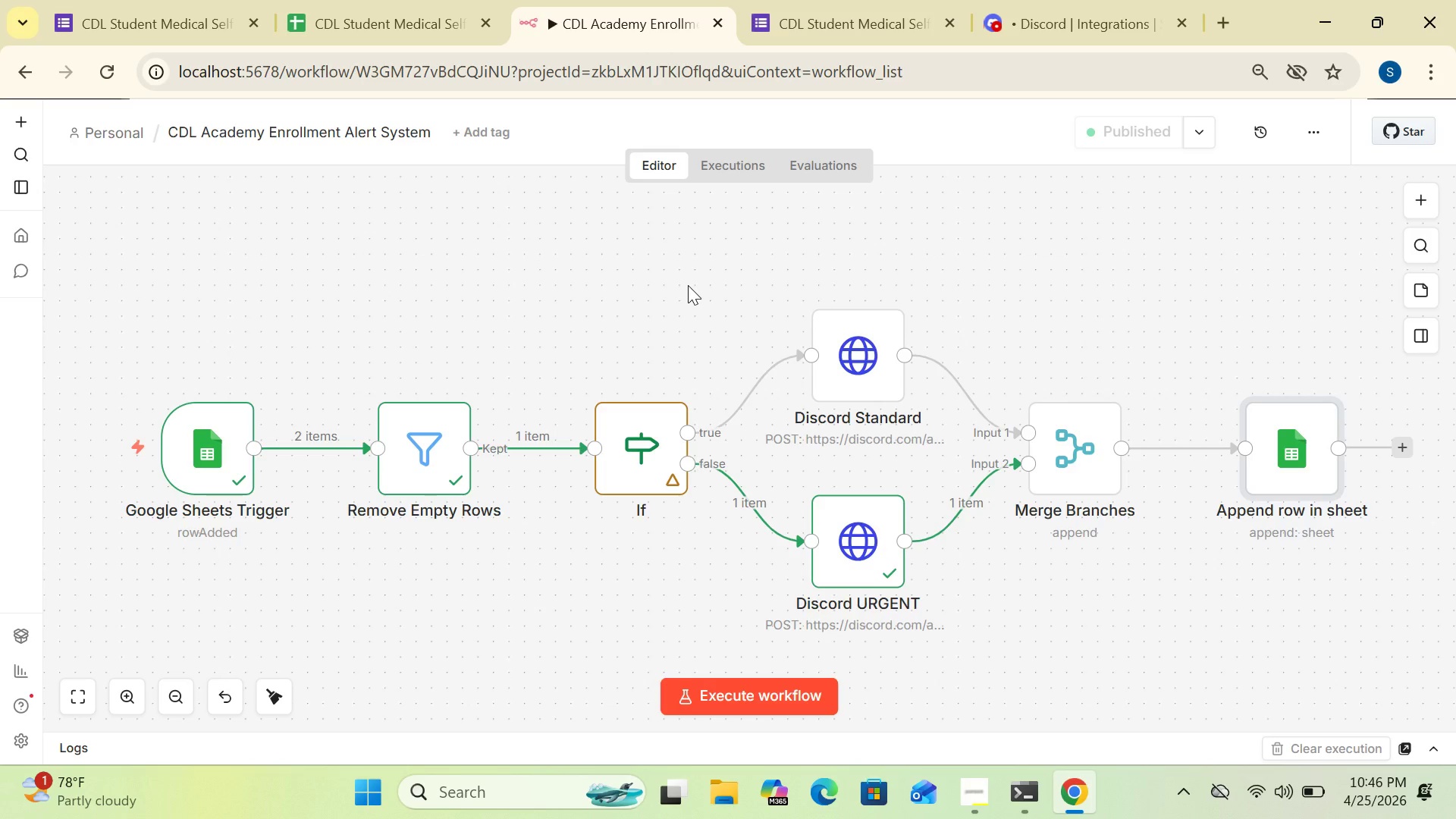 
left_click([848, 39])
 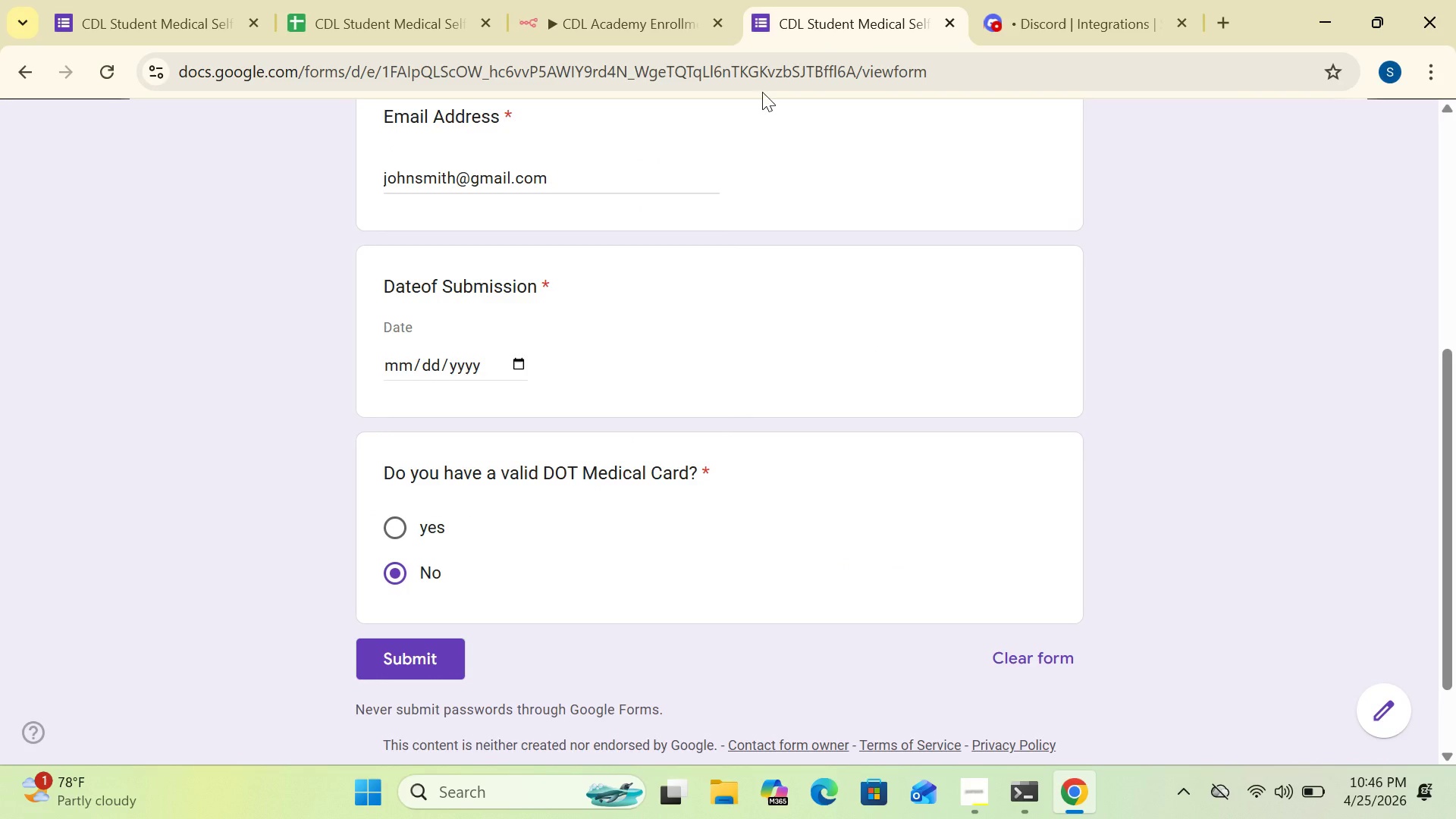 
wait(5.03)
 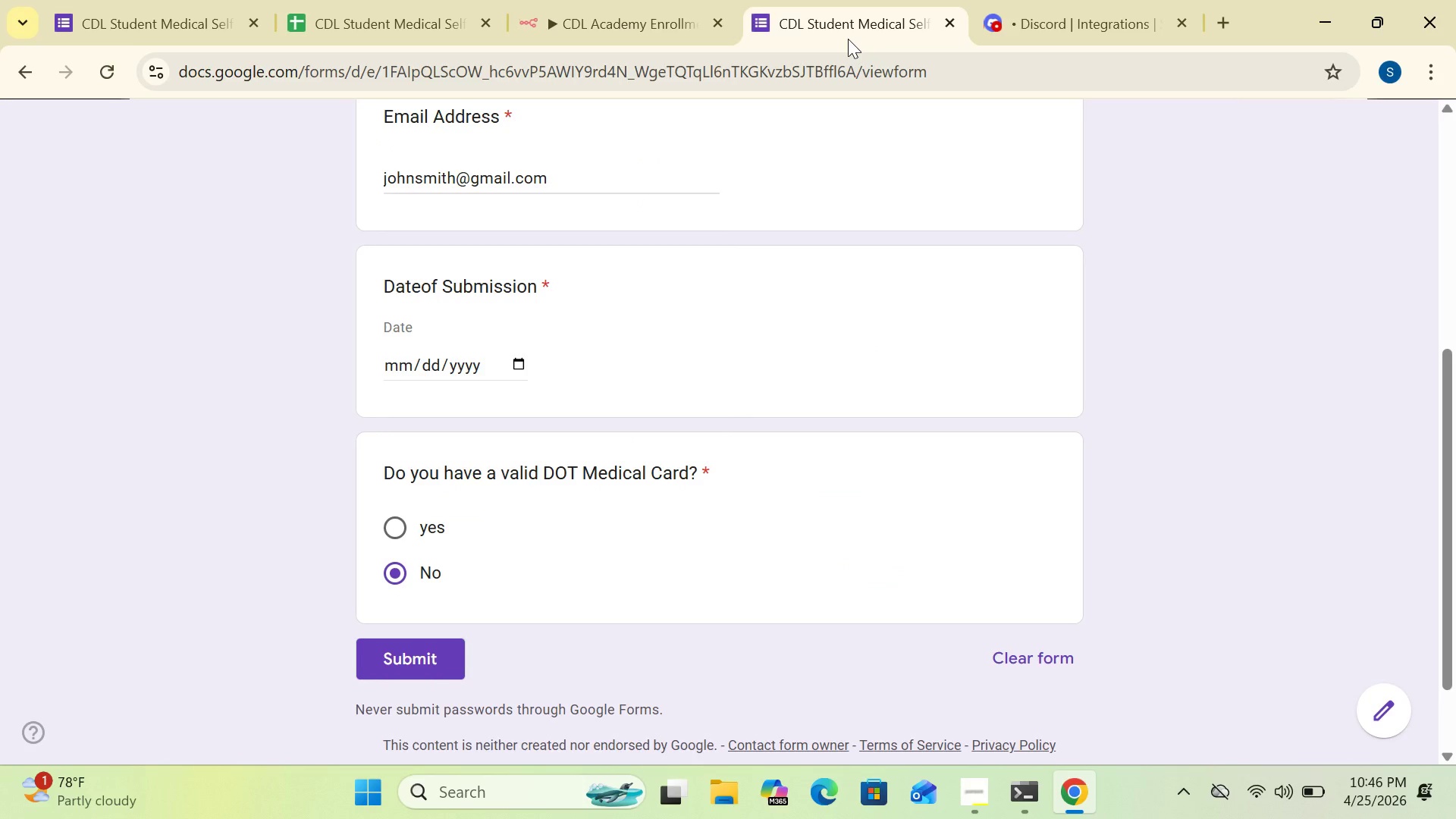 
left_click([406, 654])
 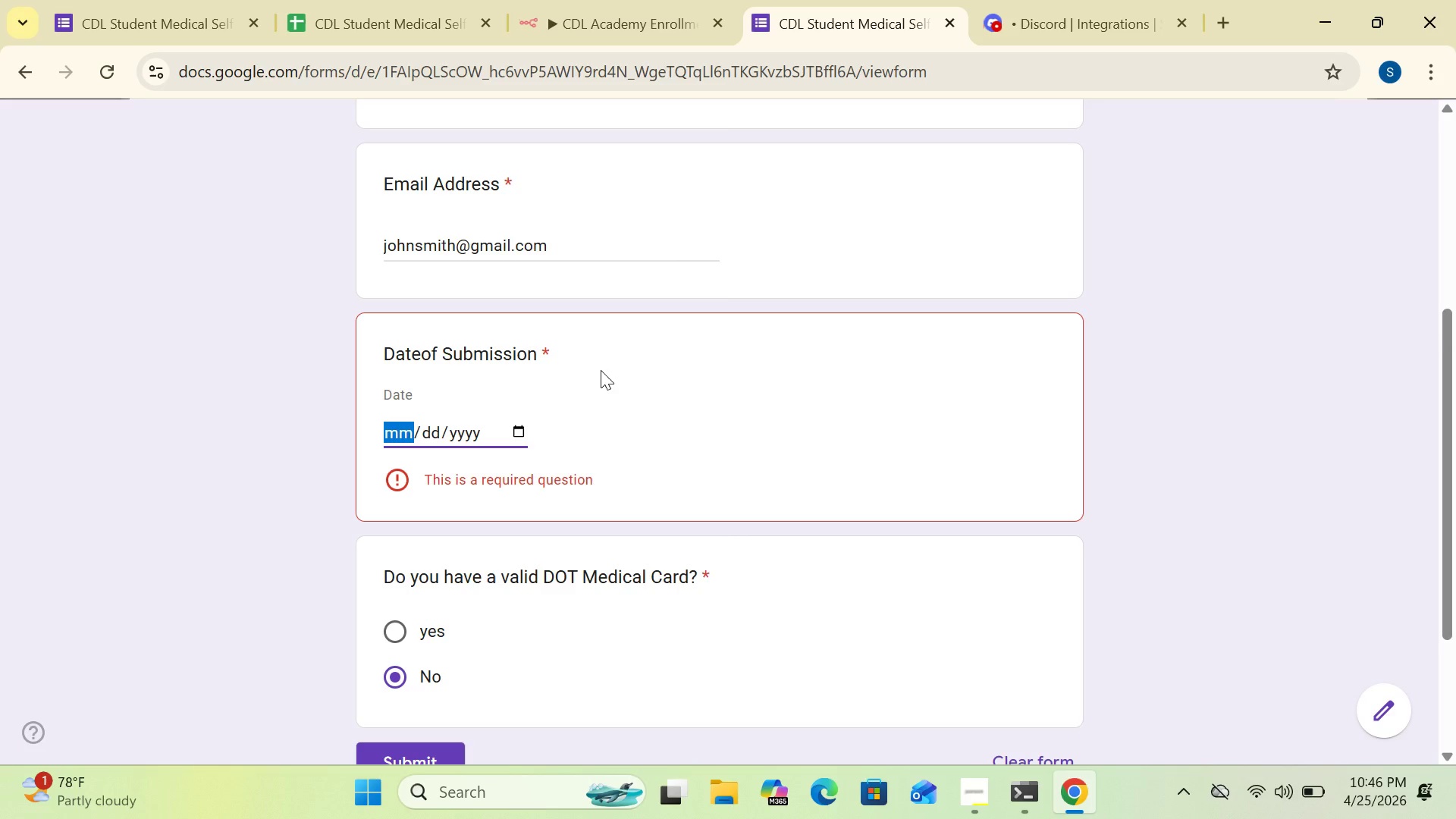 
wait(5.02)
 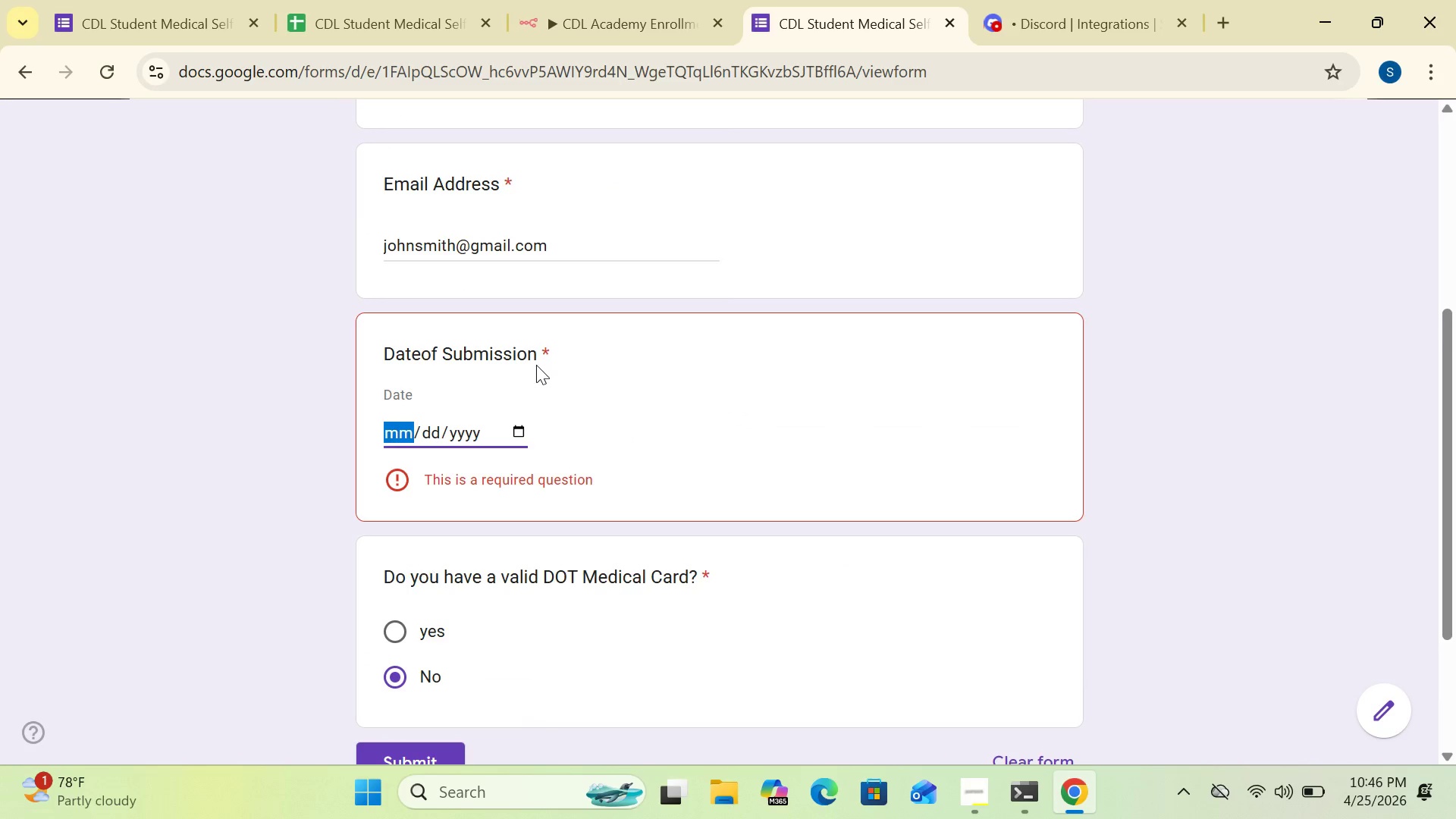 
left_click([519, 428])
 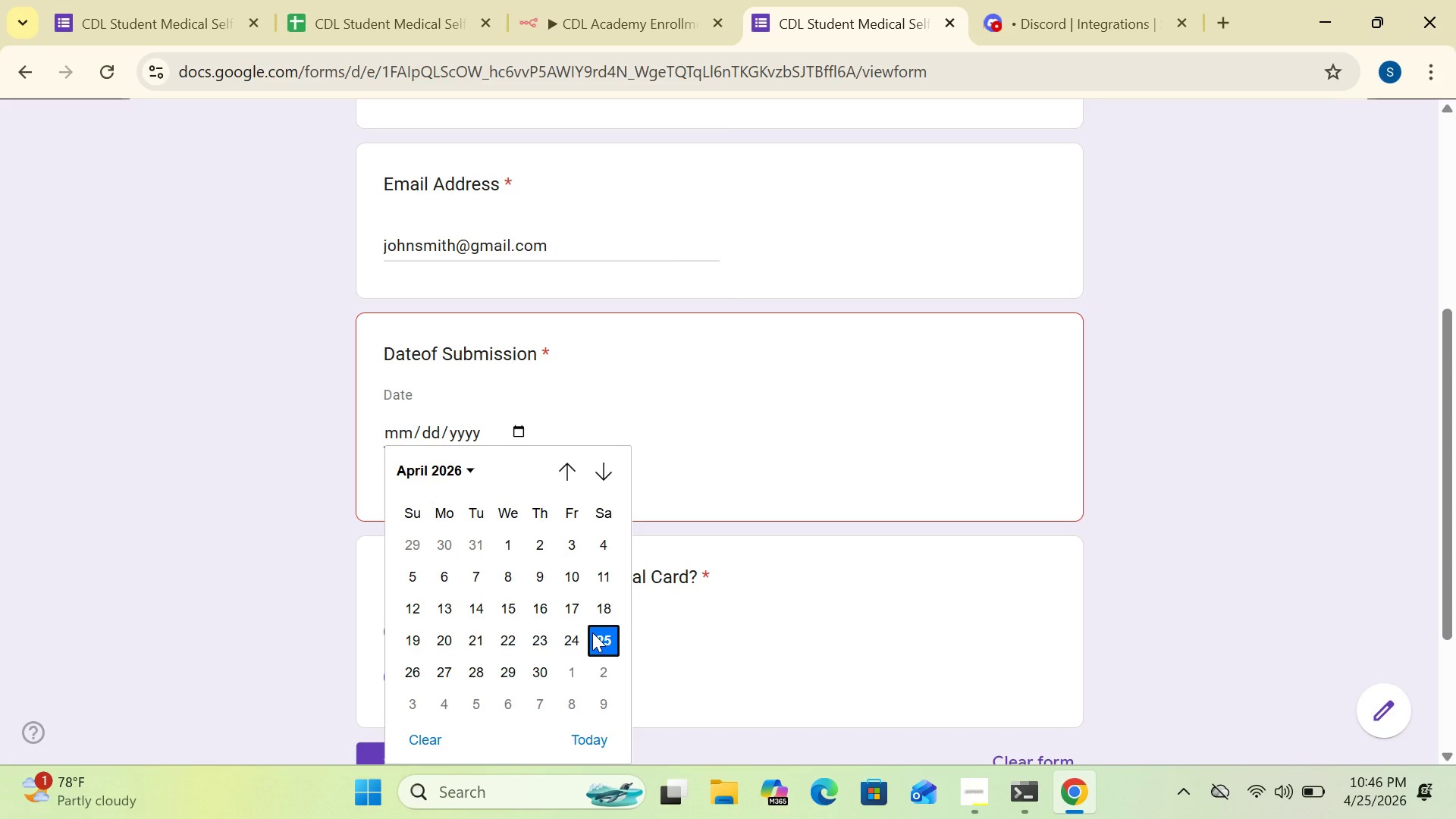 
left_click([598, 641])
 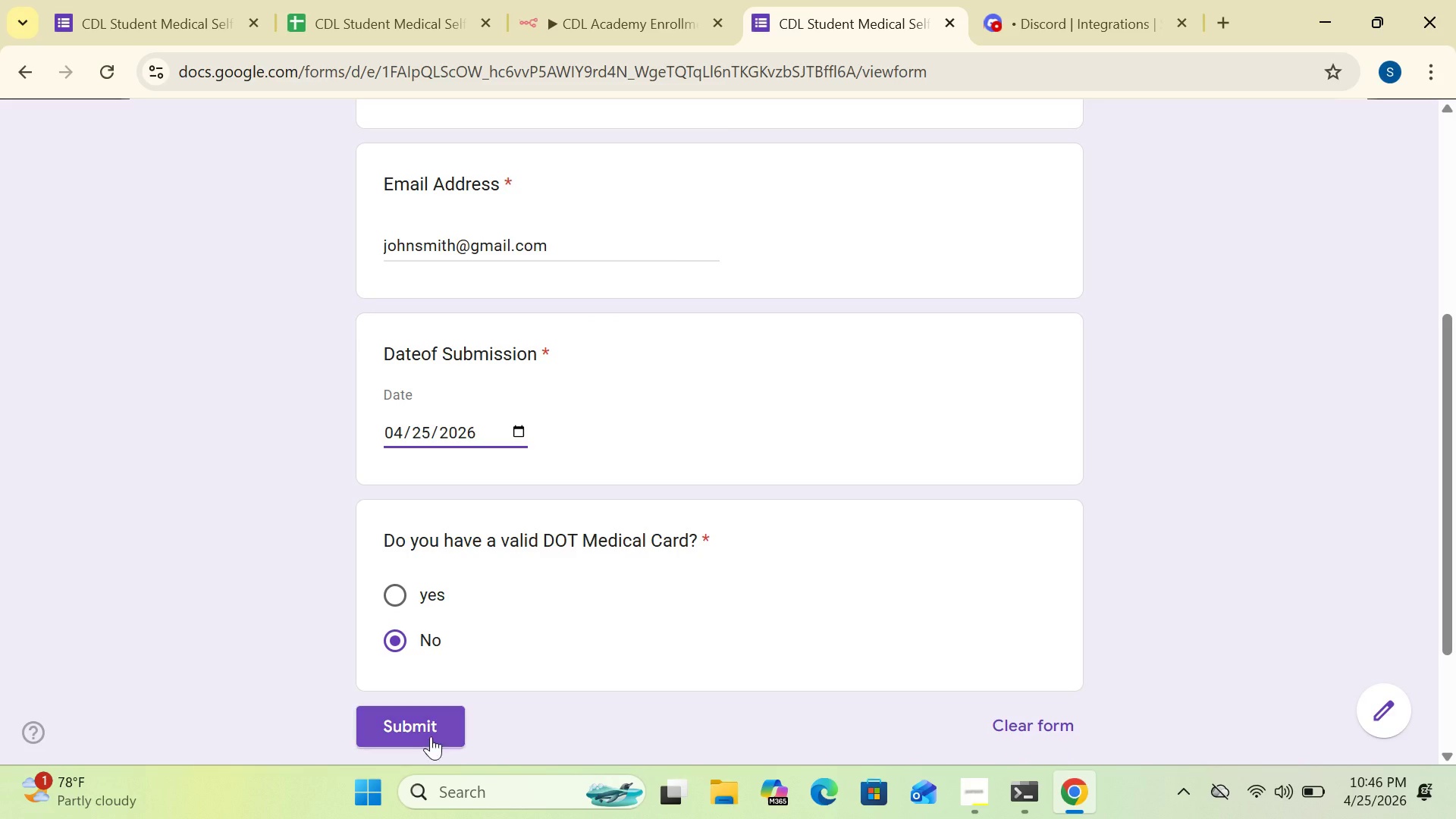 
left_click([428, 726])
 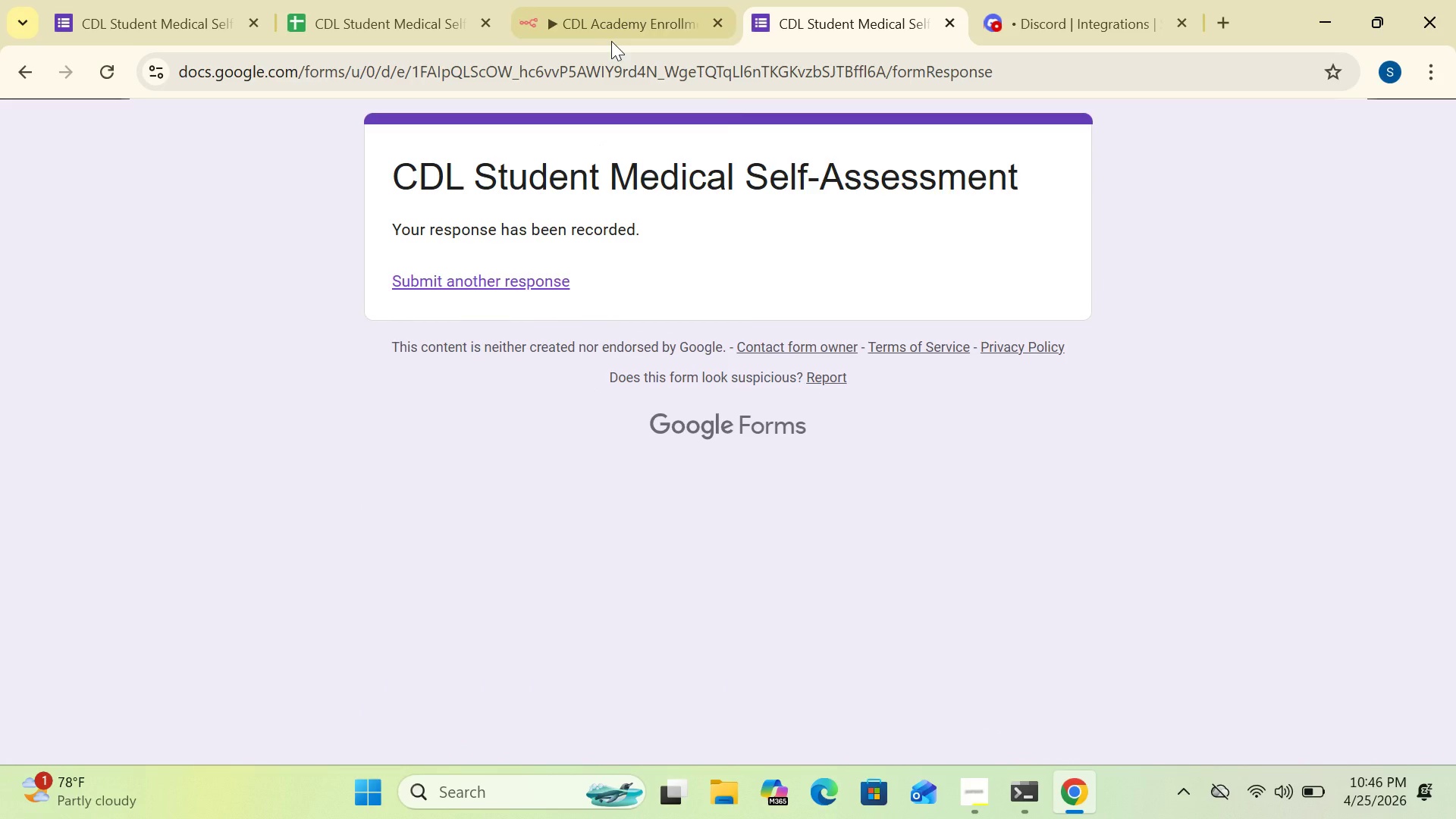 
left_click([610, 14])
 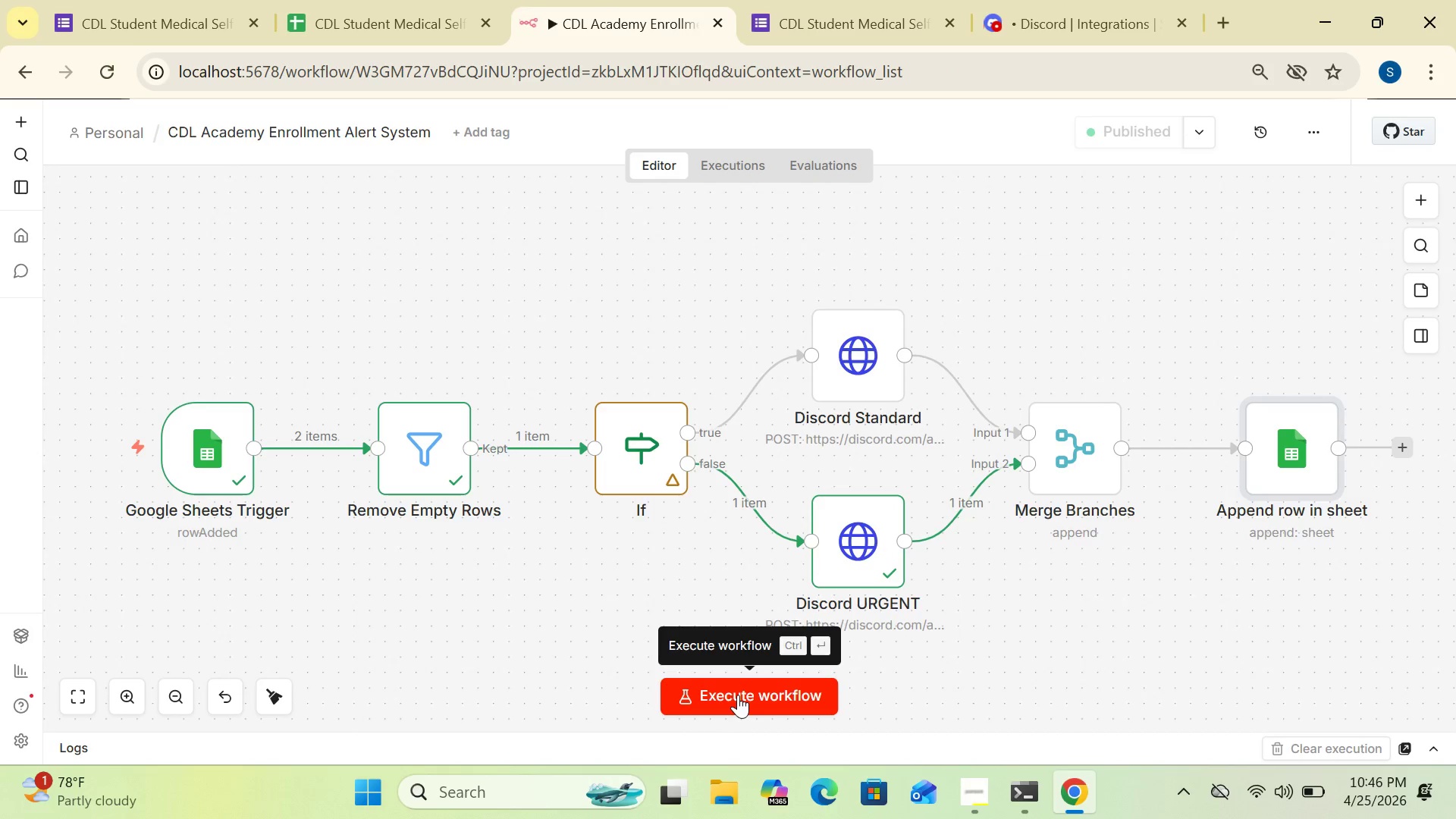 
left_click([738, 695])
 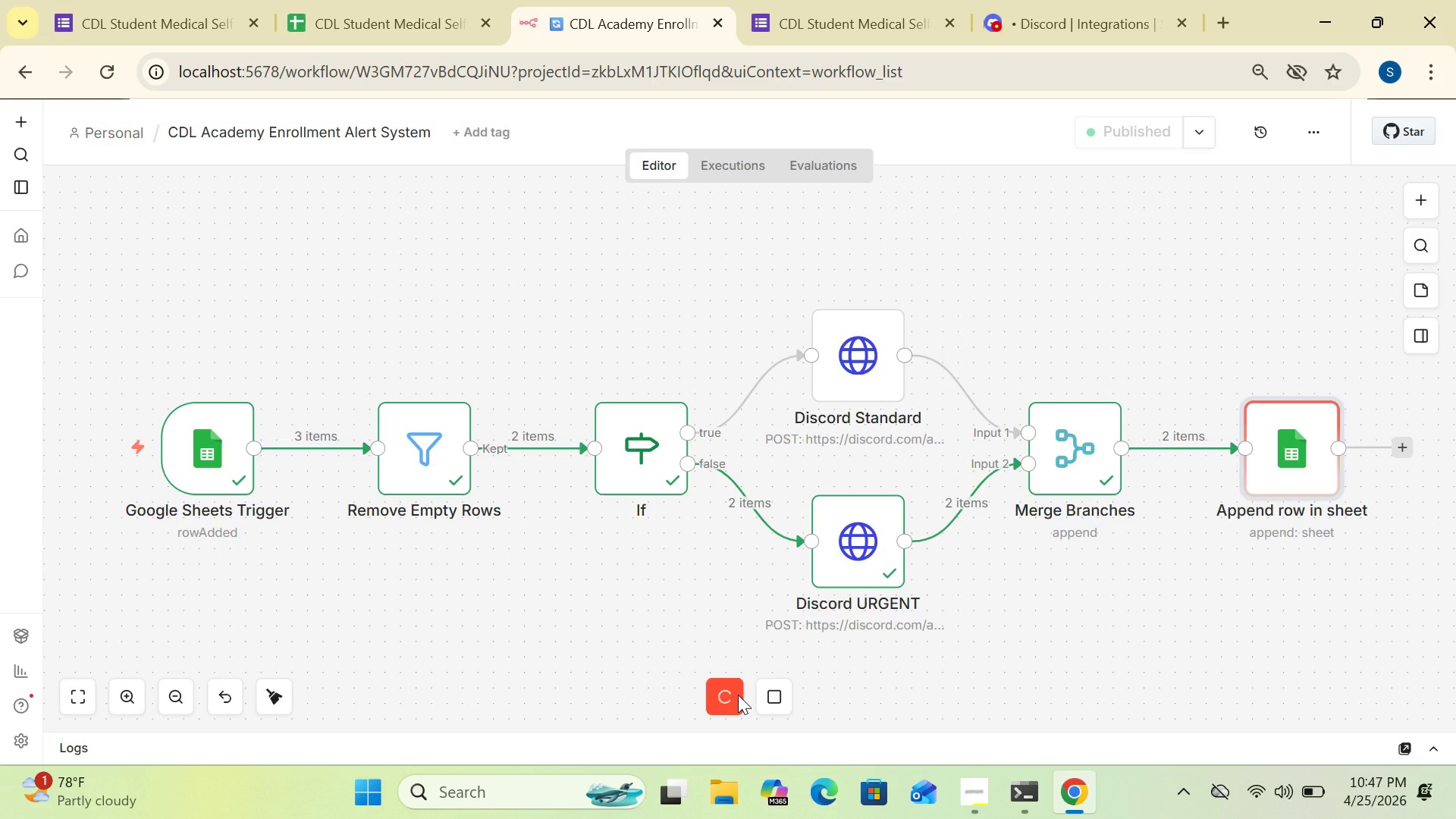 
wait(19.42)
 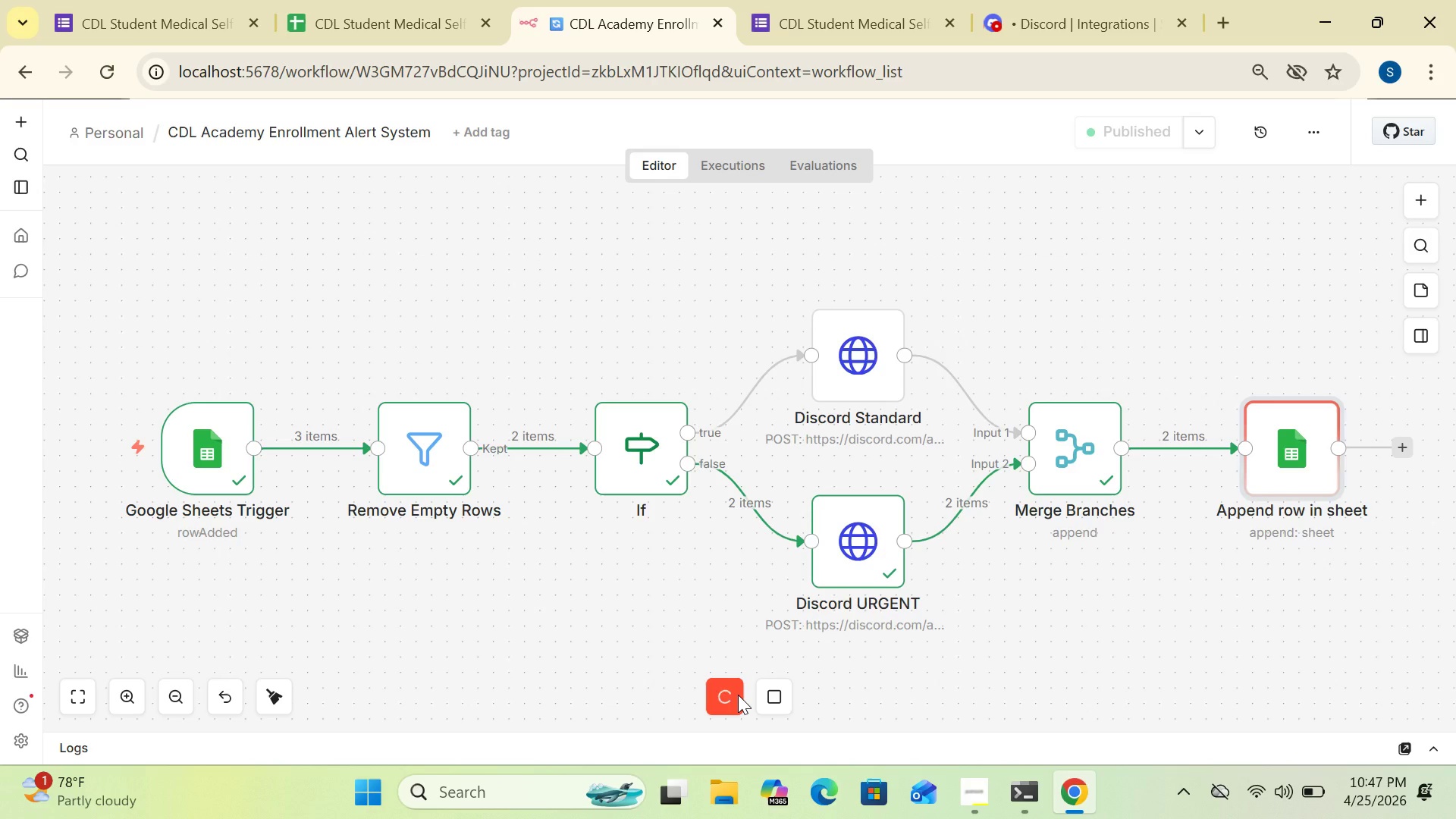 
left_click([300, 24])
 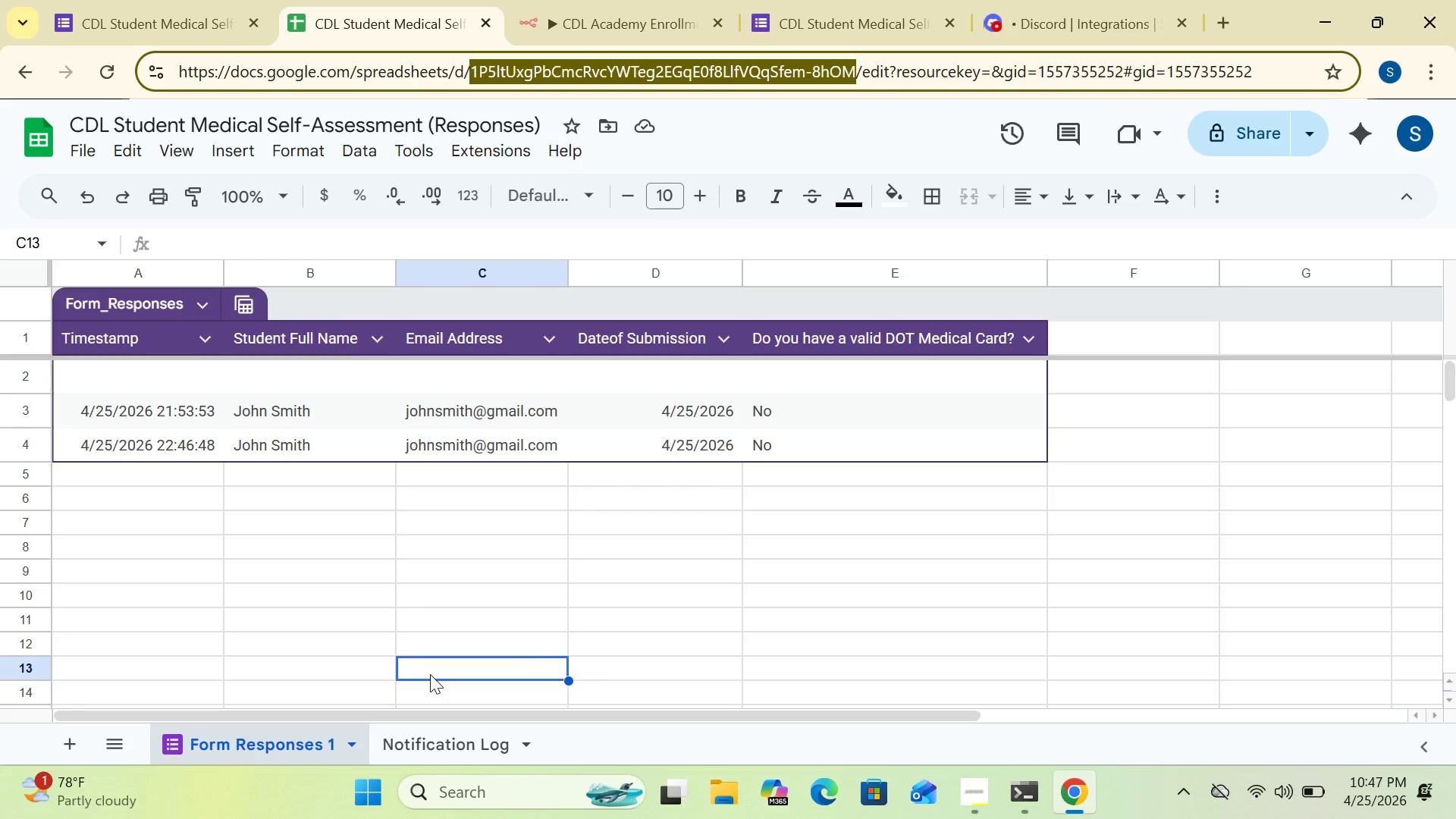 
left_click([443, 738])
 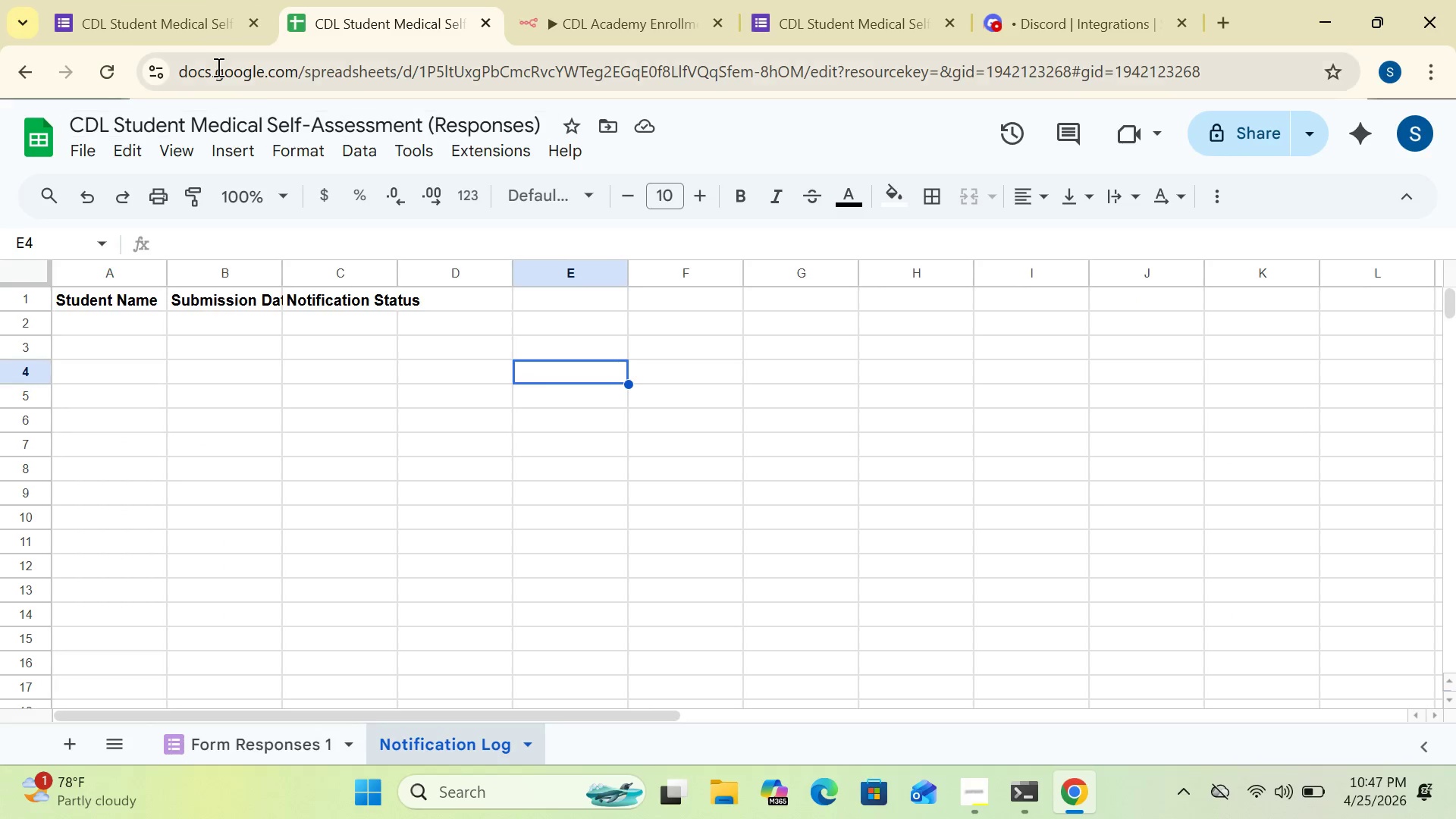 
left_click([206, 33])
 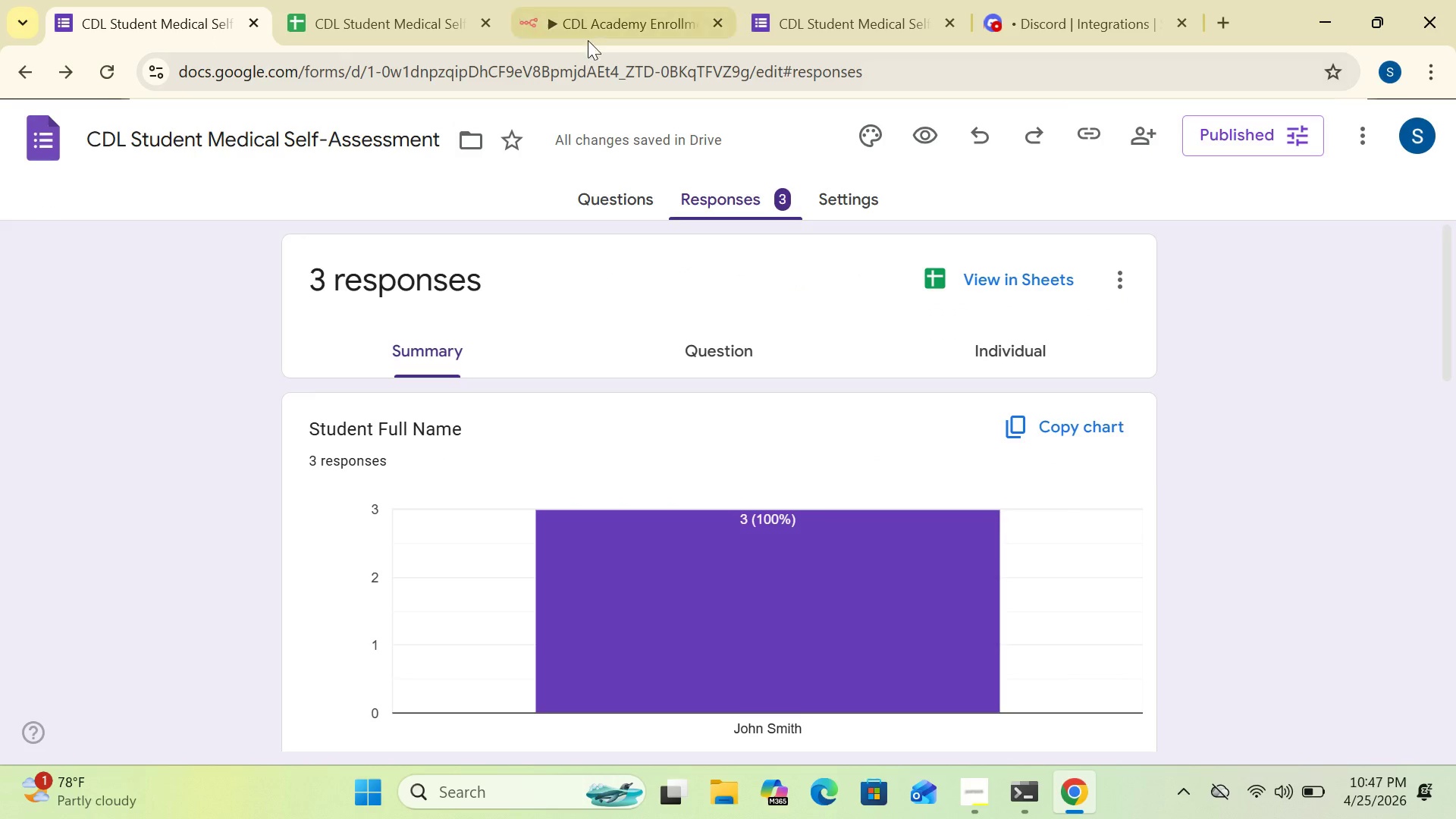 
left_click([596, 30])
 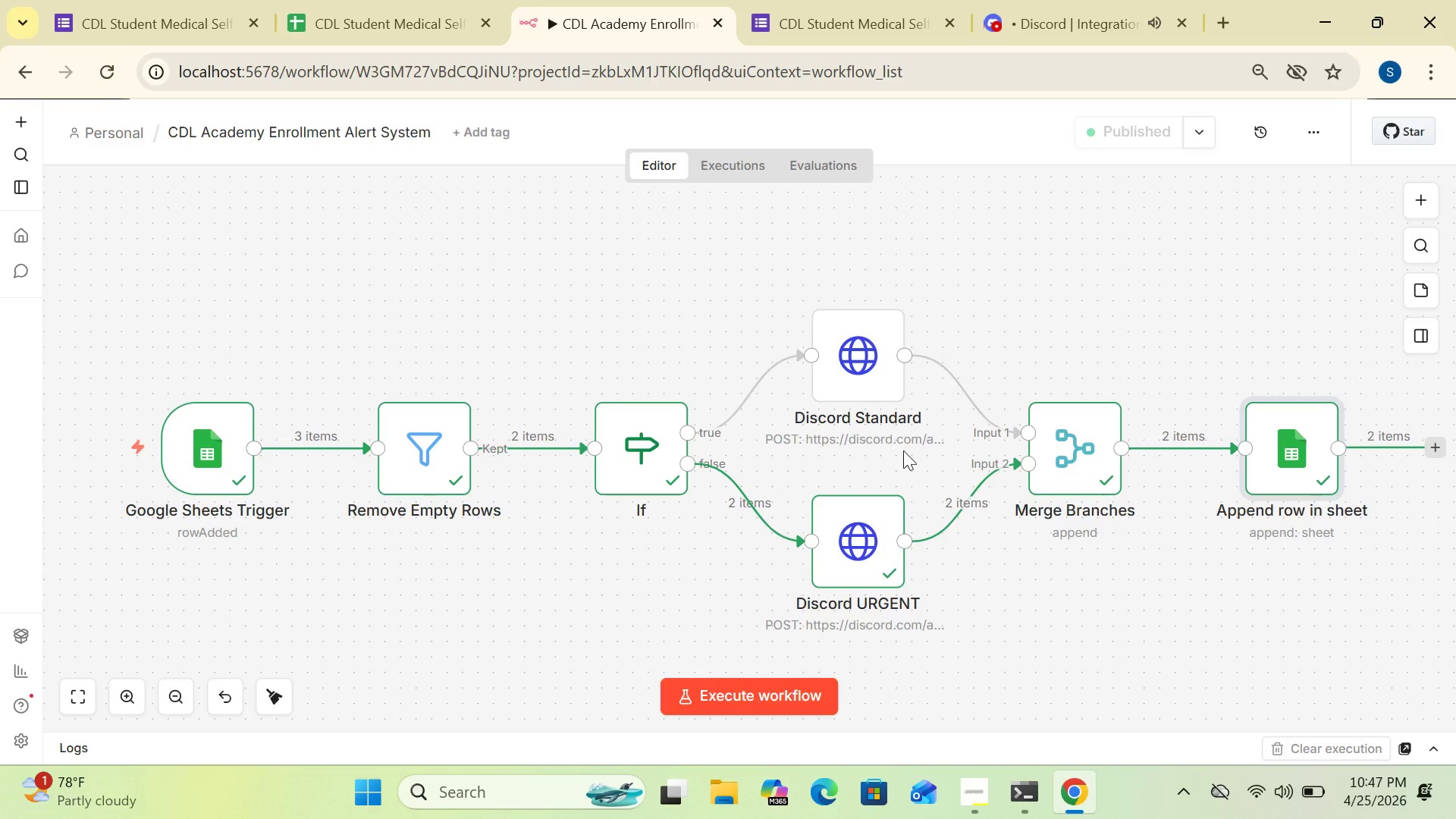 
wait(23.81)
 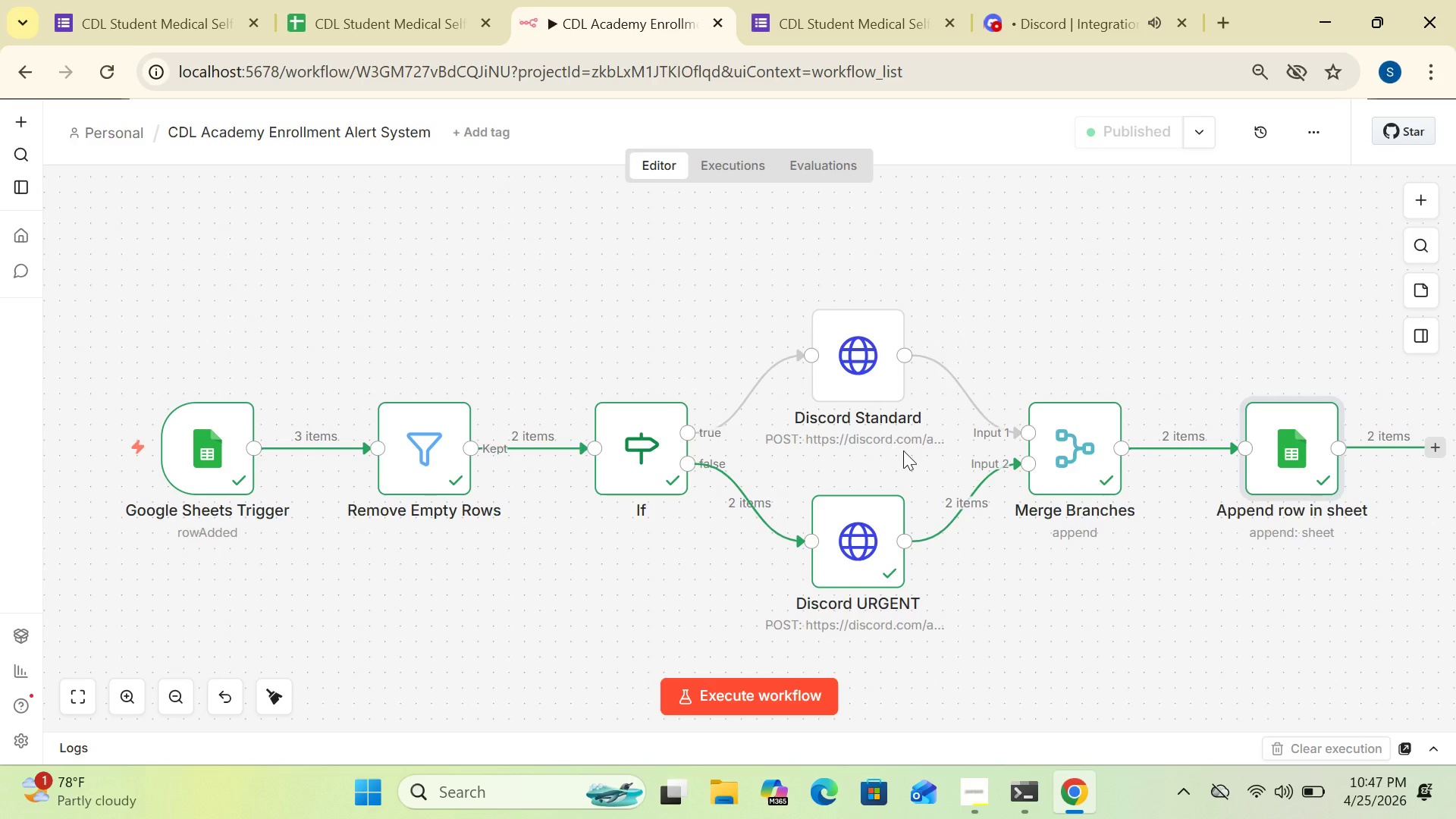 
left_click([1020, 20])
 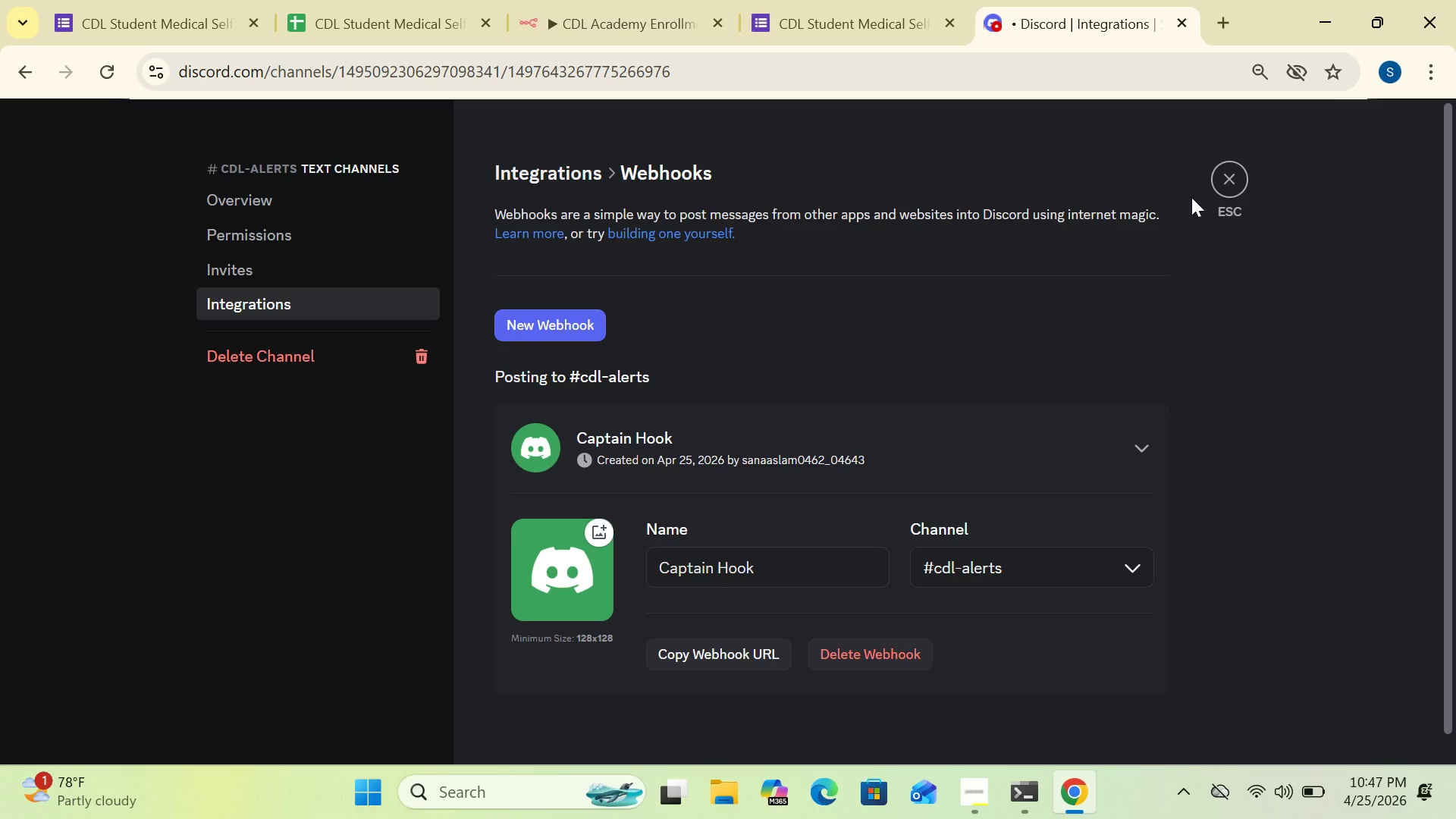 
left_click([1225, 187])
 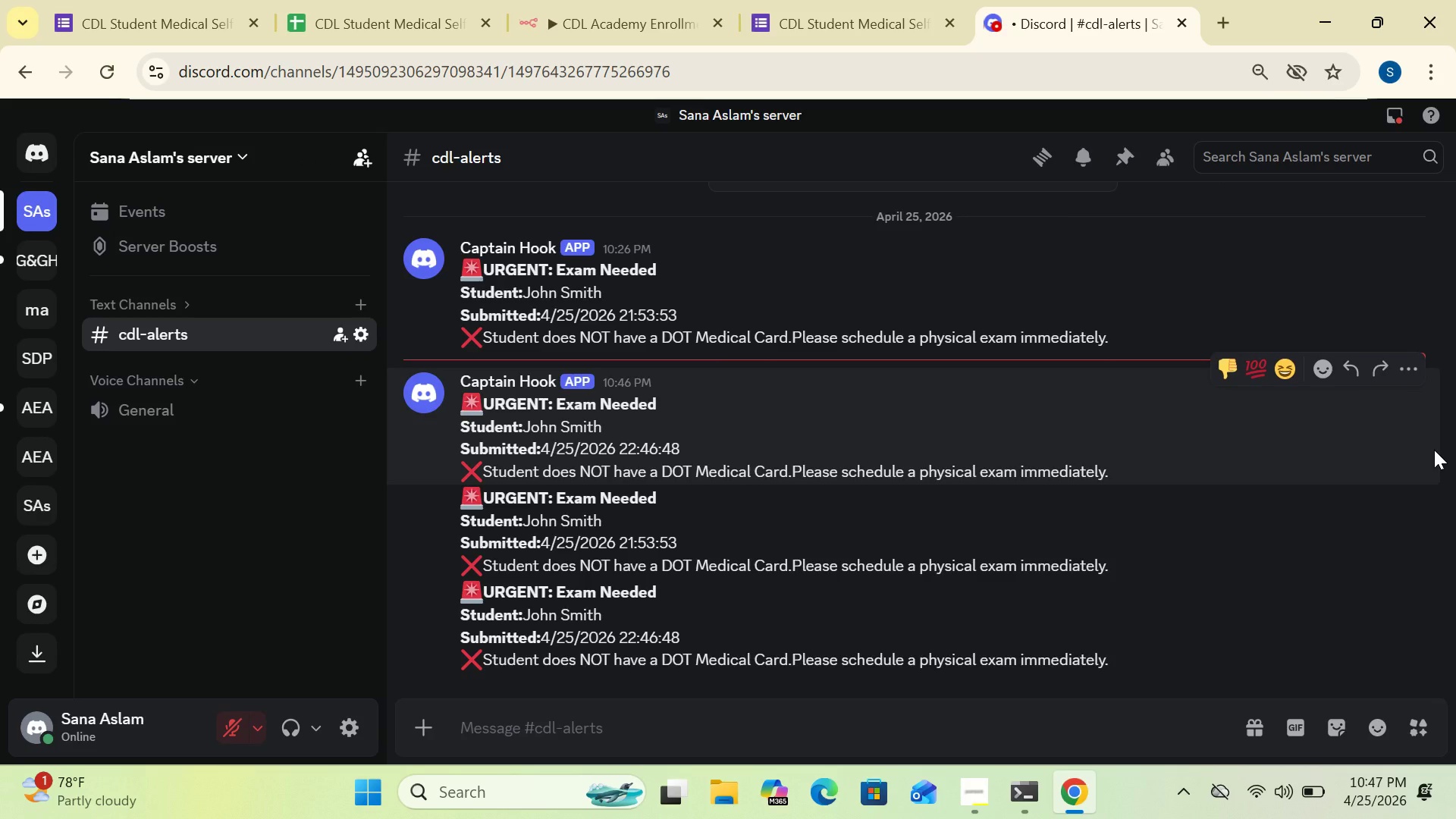 
wait(15.55)
 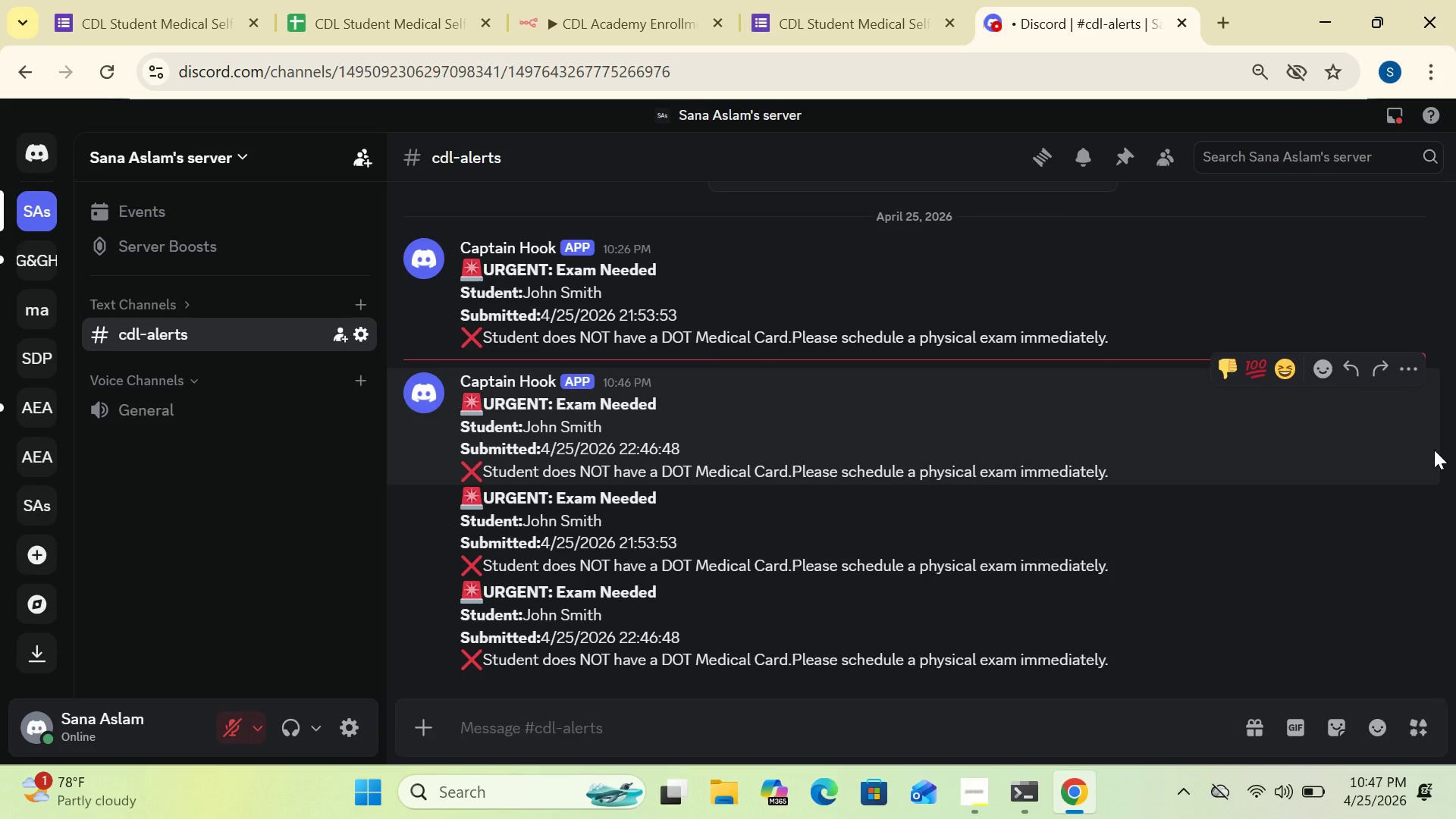 
left_click([615, 25])
 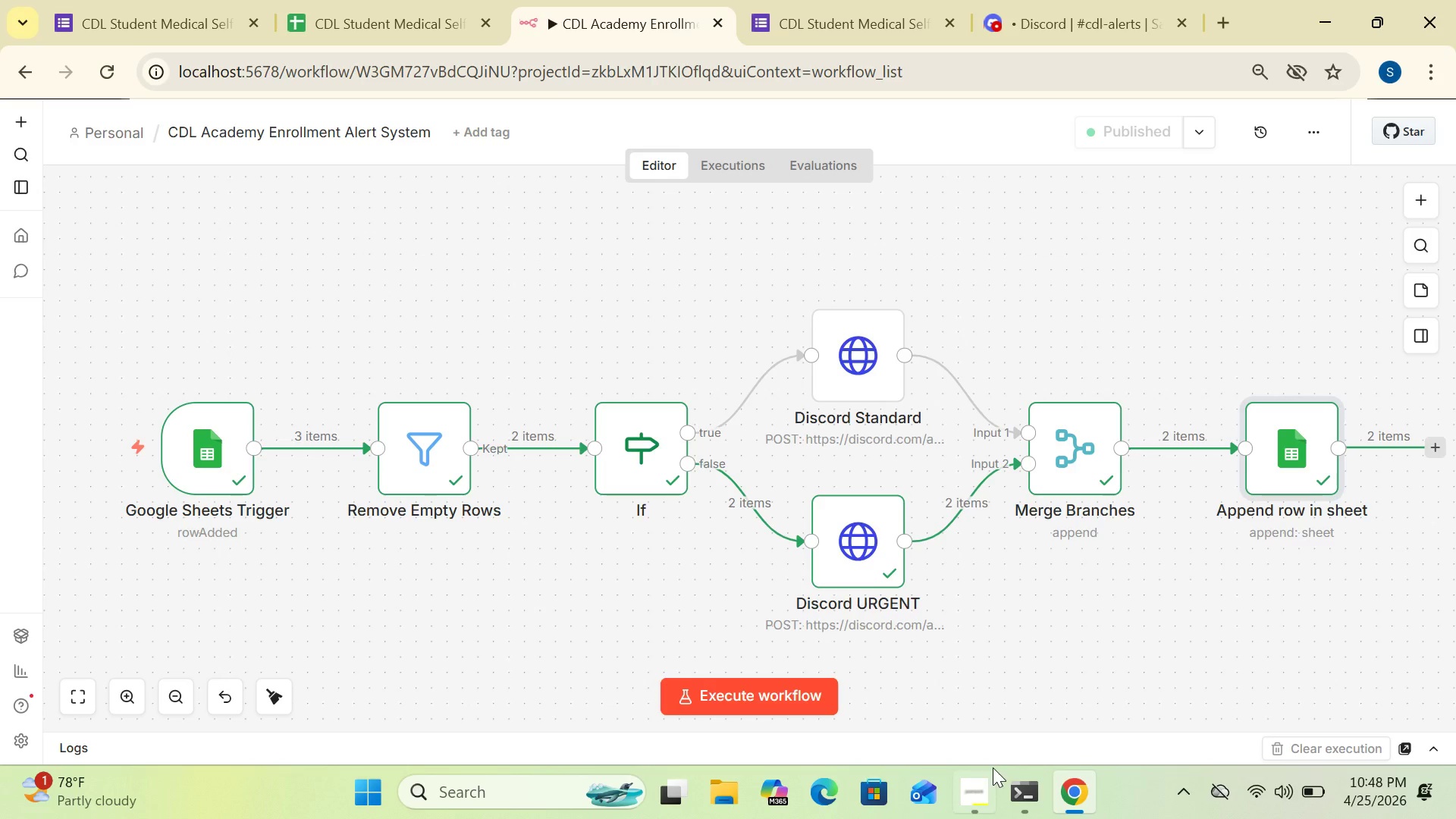 
left_click([981, 793])